 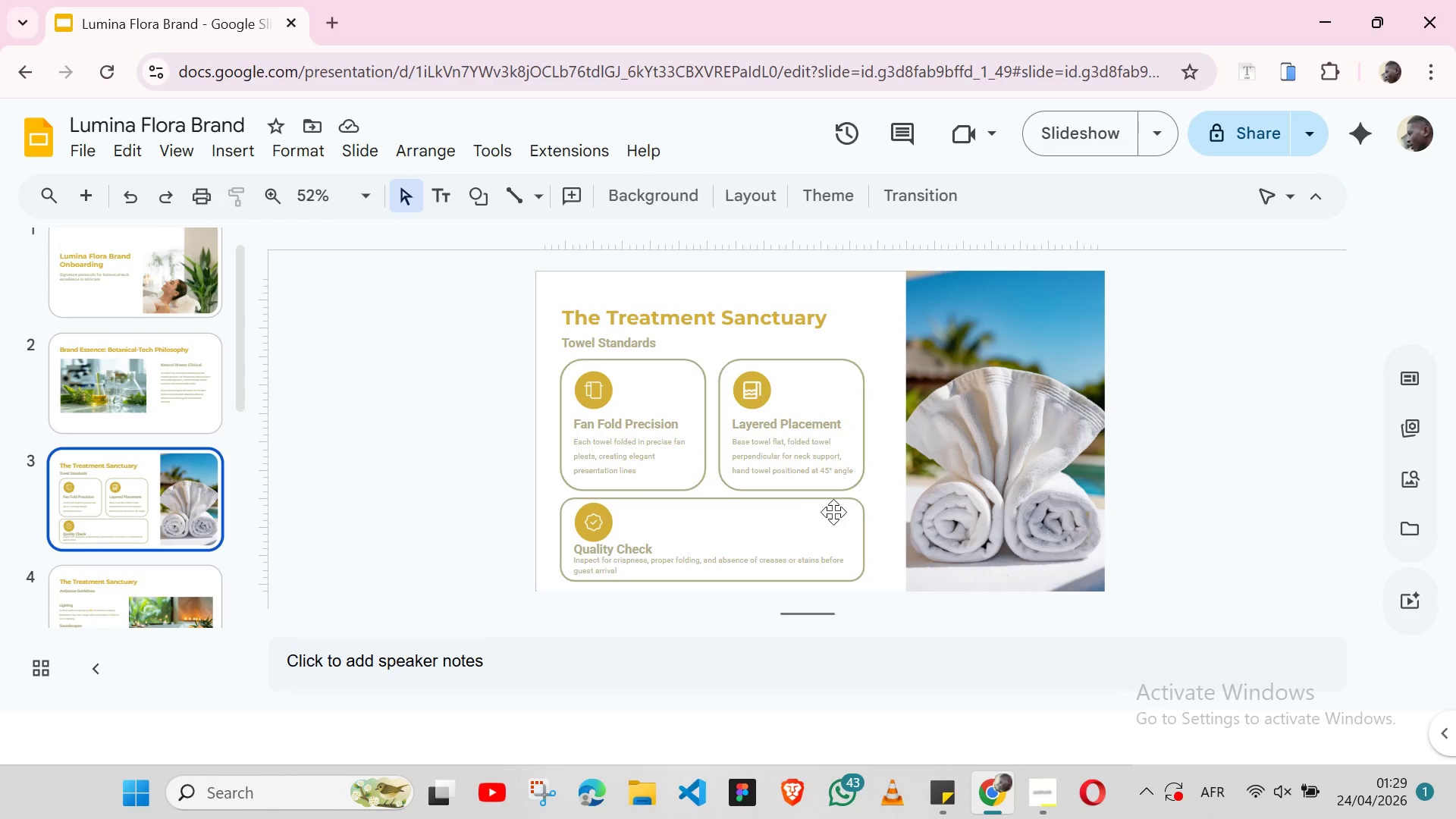 
left_click([859, 556])
 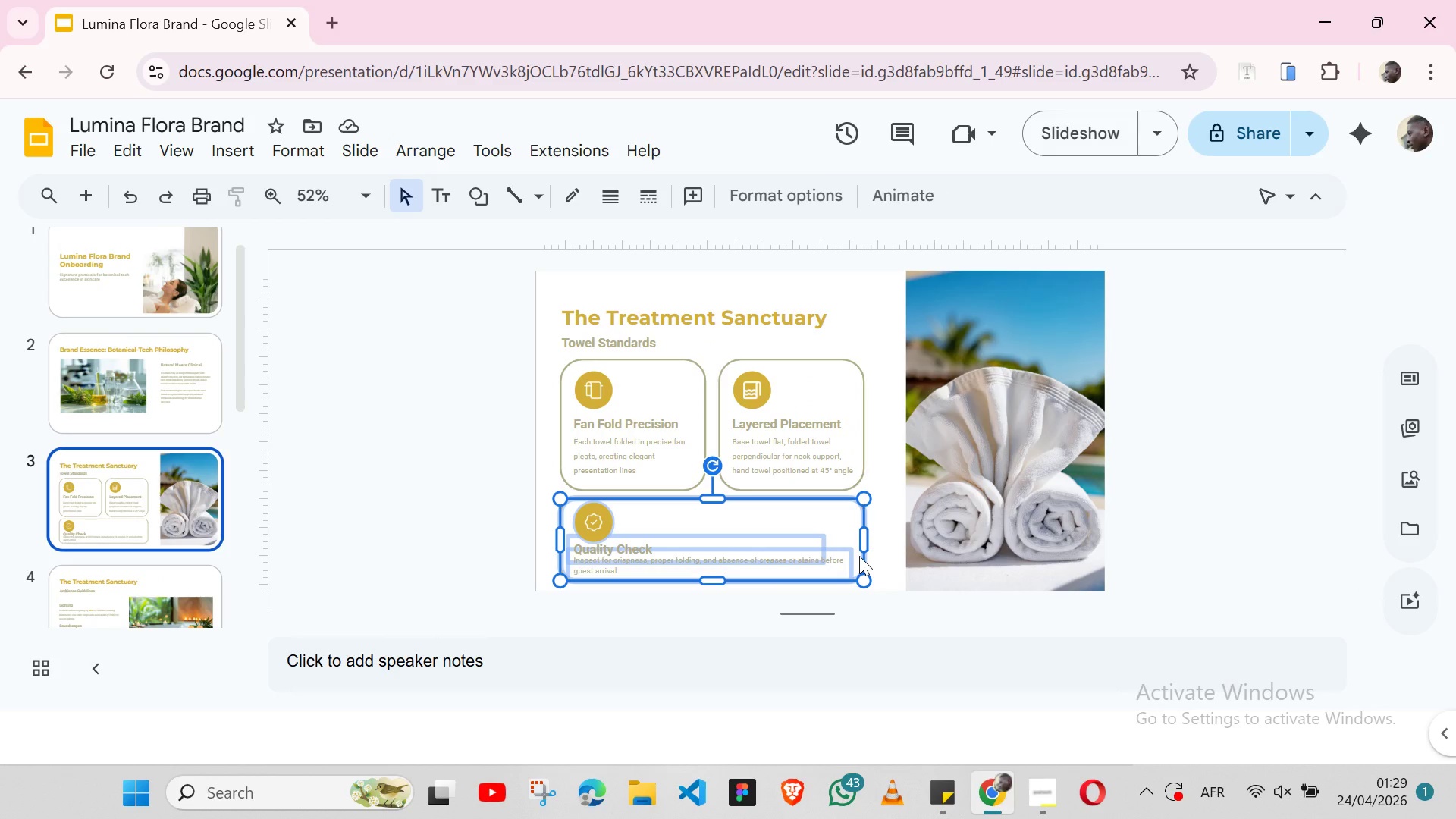 
key(ArrowDown)
 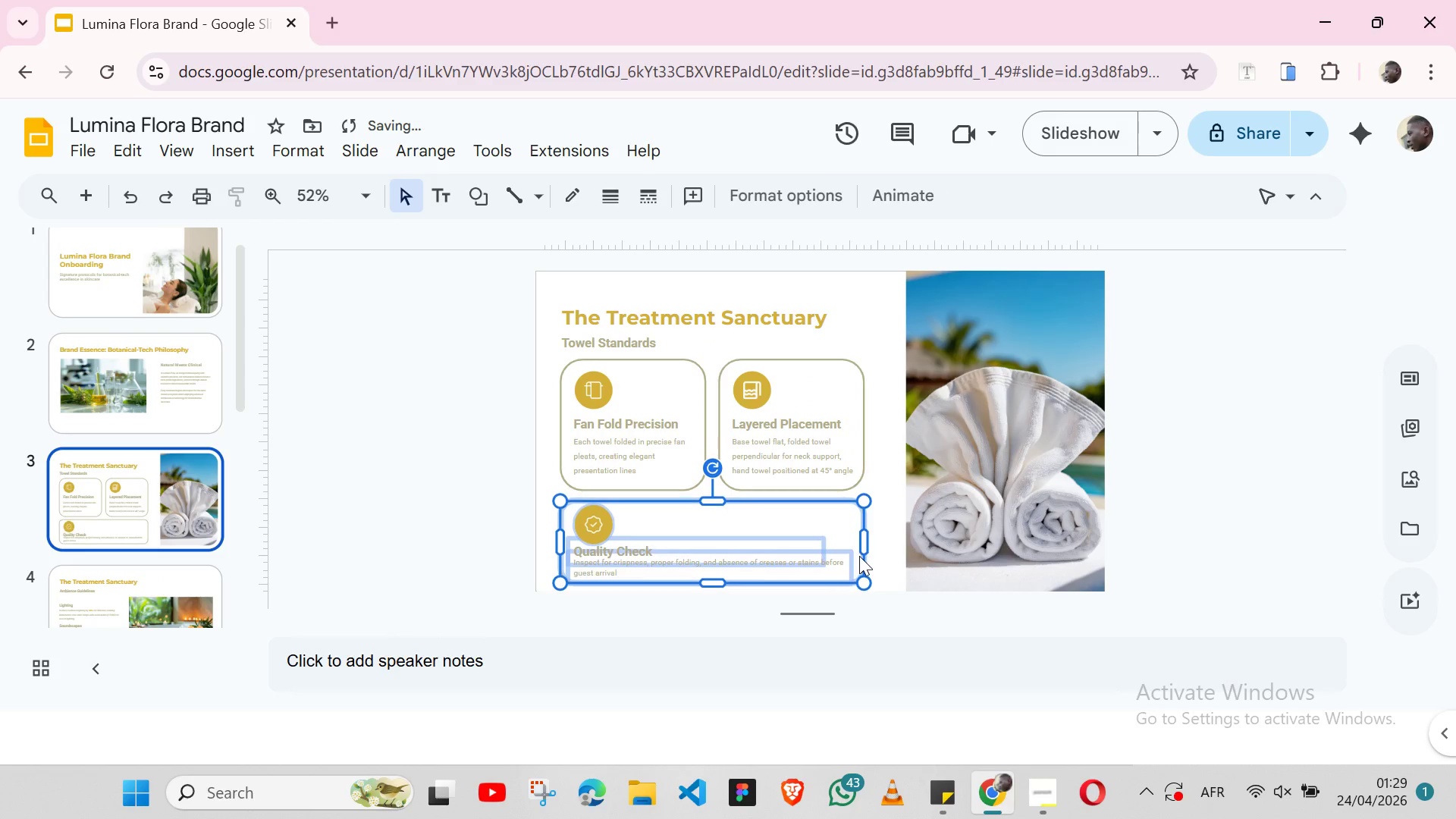 
key(ArrowDown)
 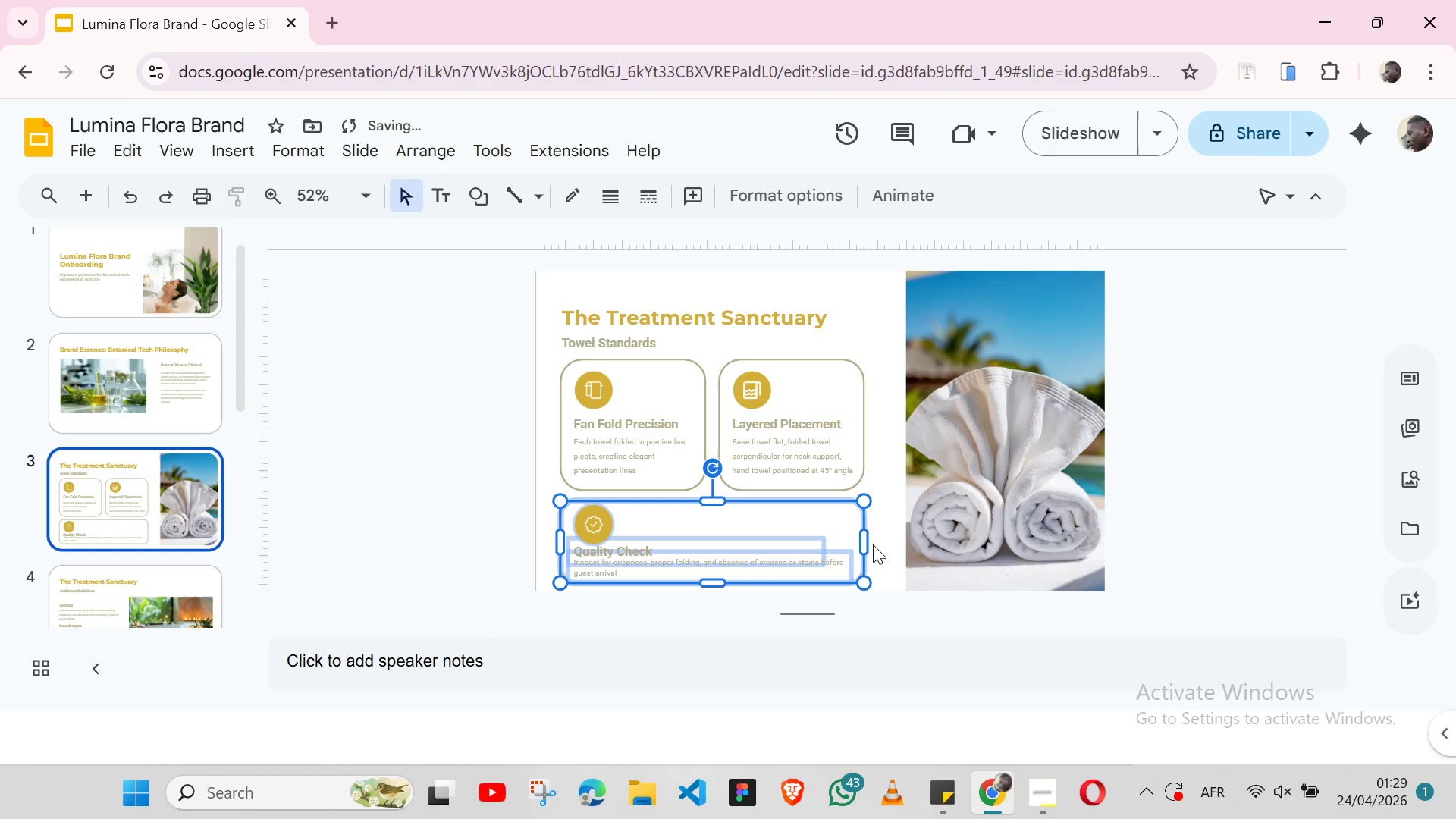 
left_click([874, 543])
 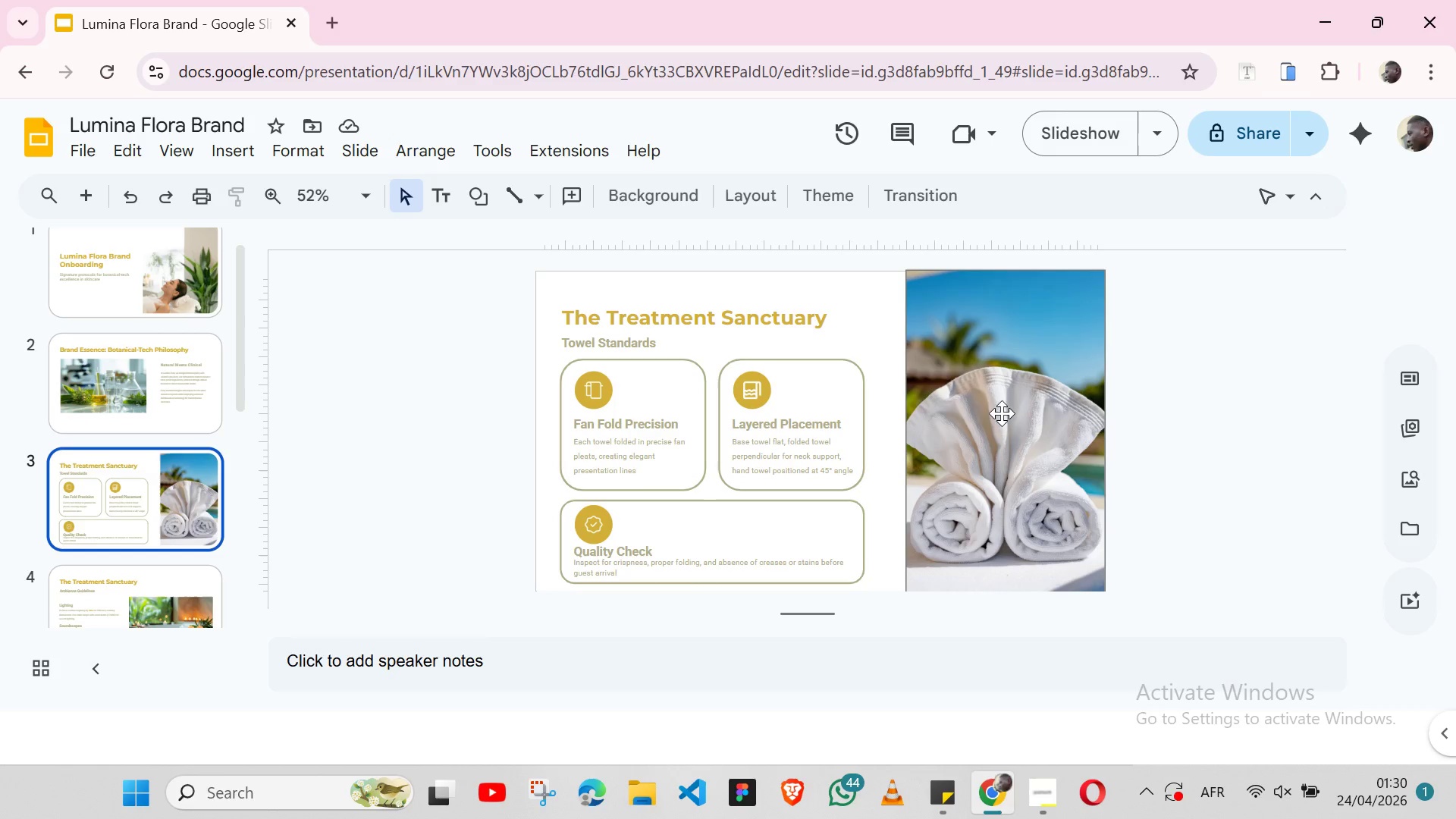 
wait(51.09)
 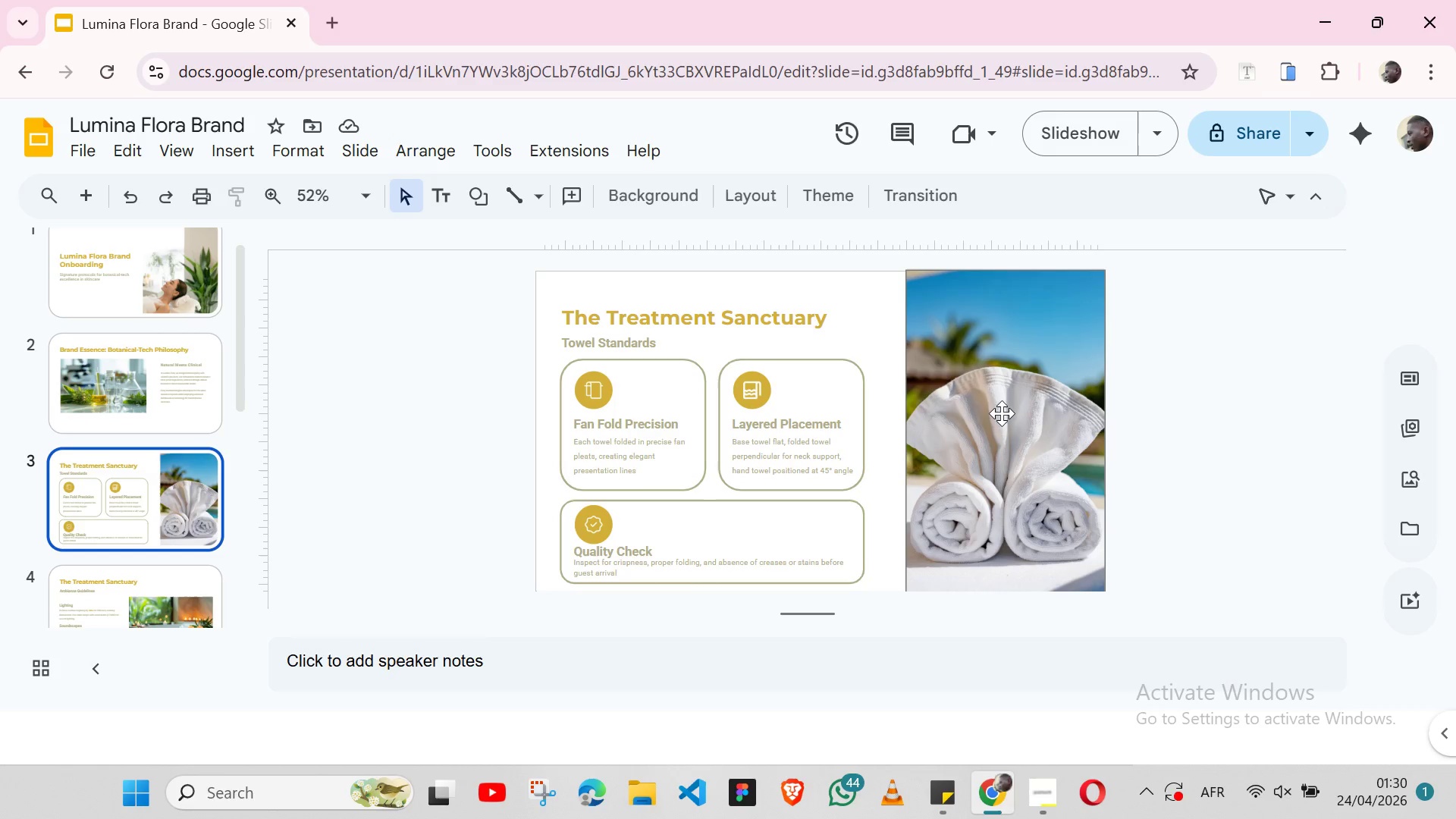 
left_click([783, 335])
 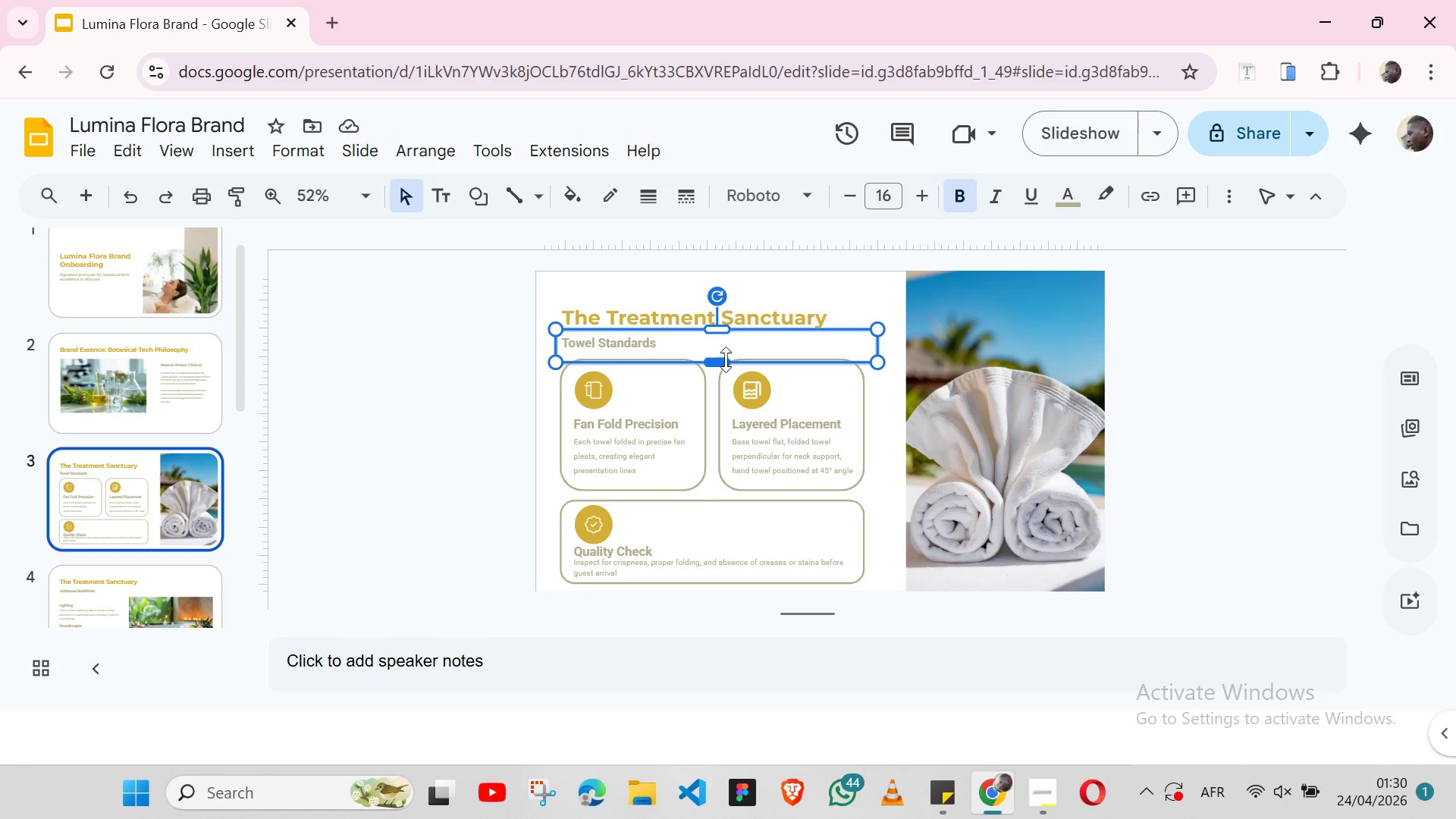 
wait(6.59)
 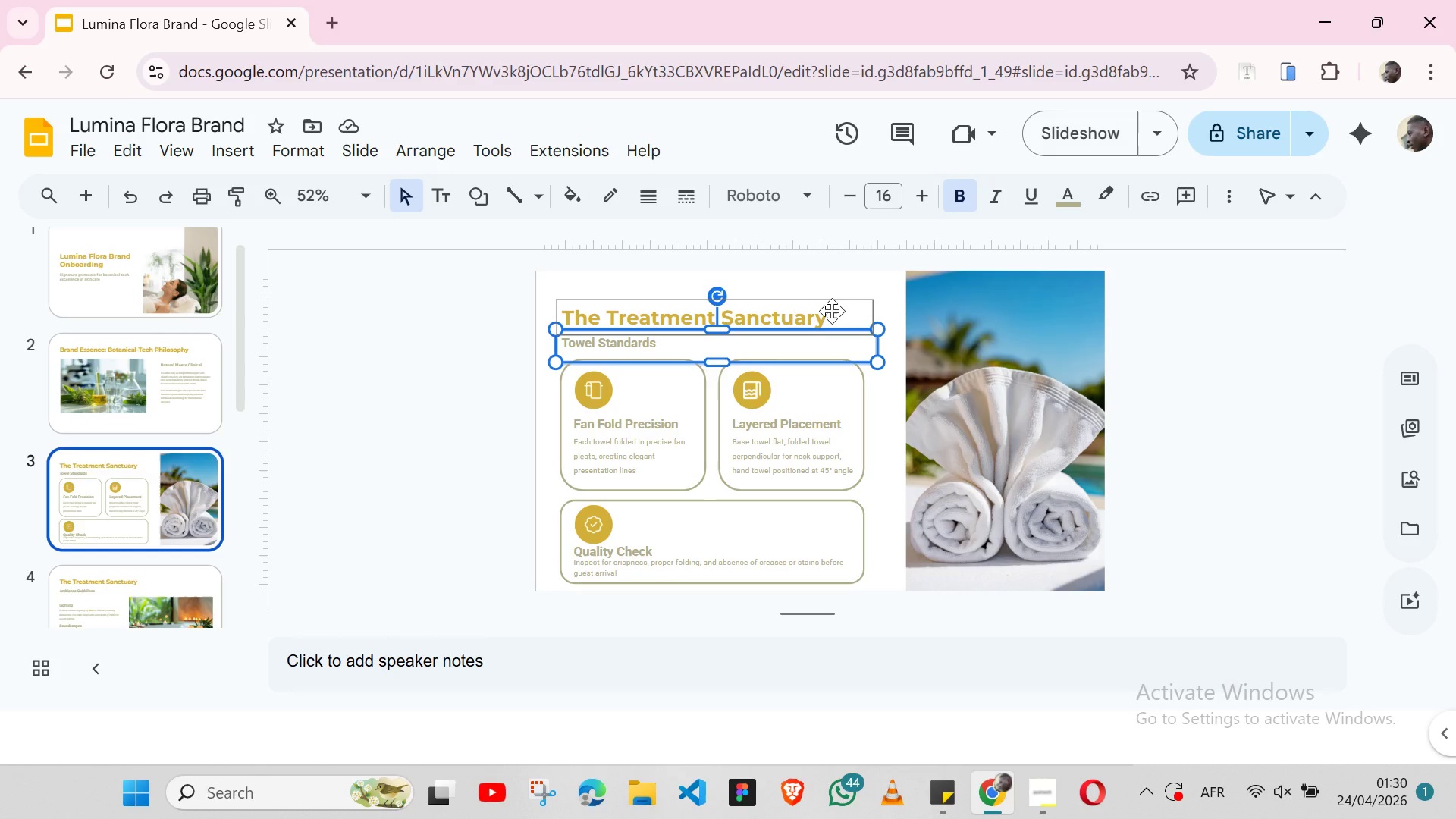 
left_click_drag(start_coordinate=[715, 359], to_coordinate=[716, 353])
 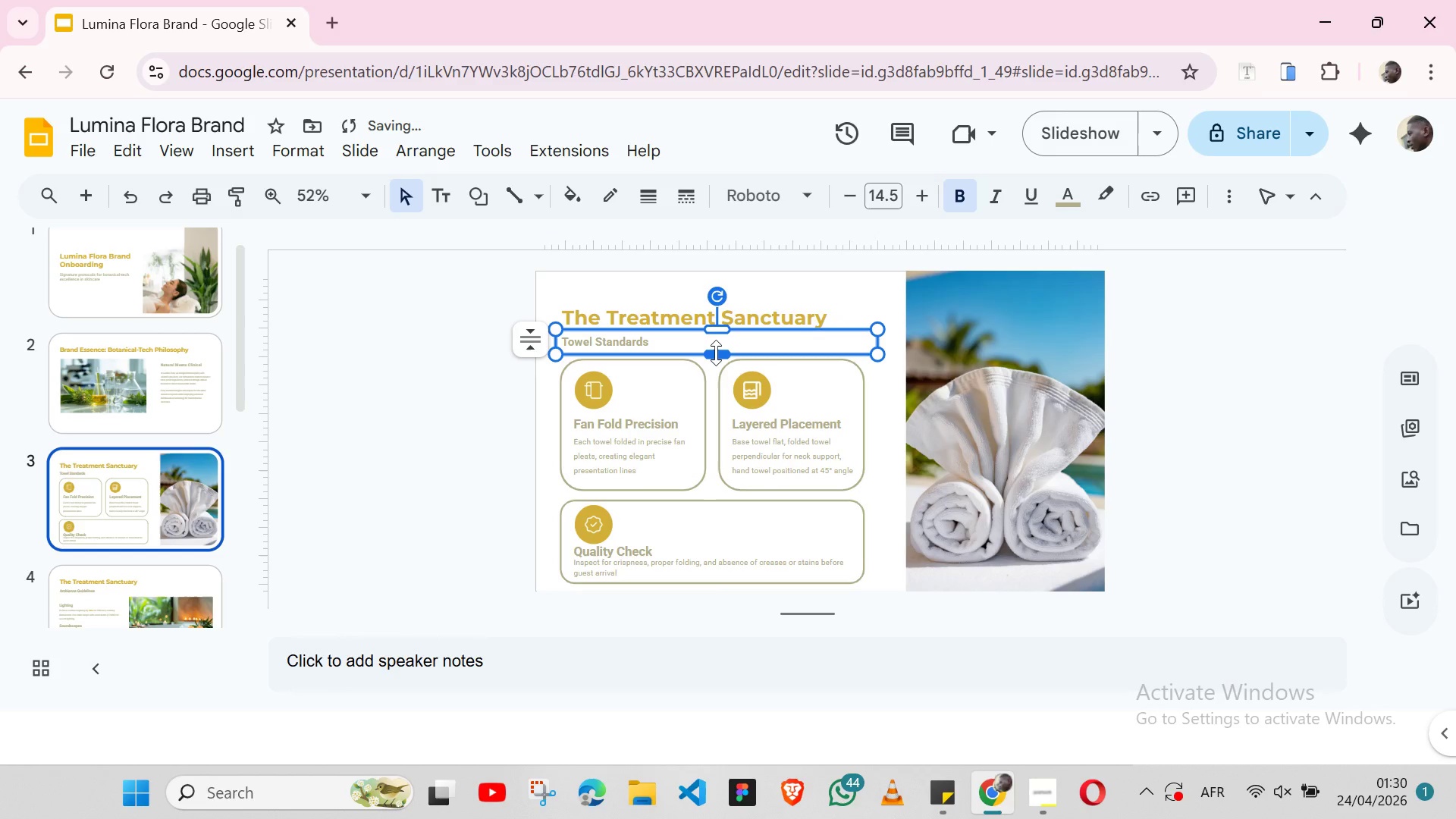 
key(Control+Z)
 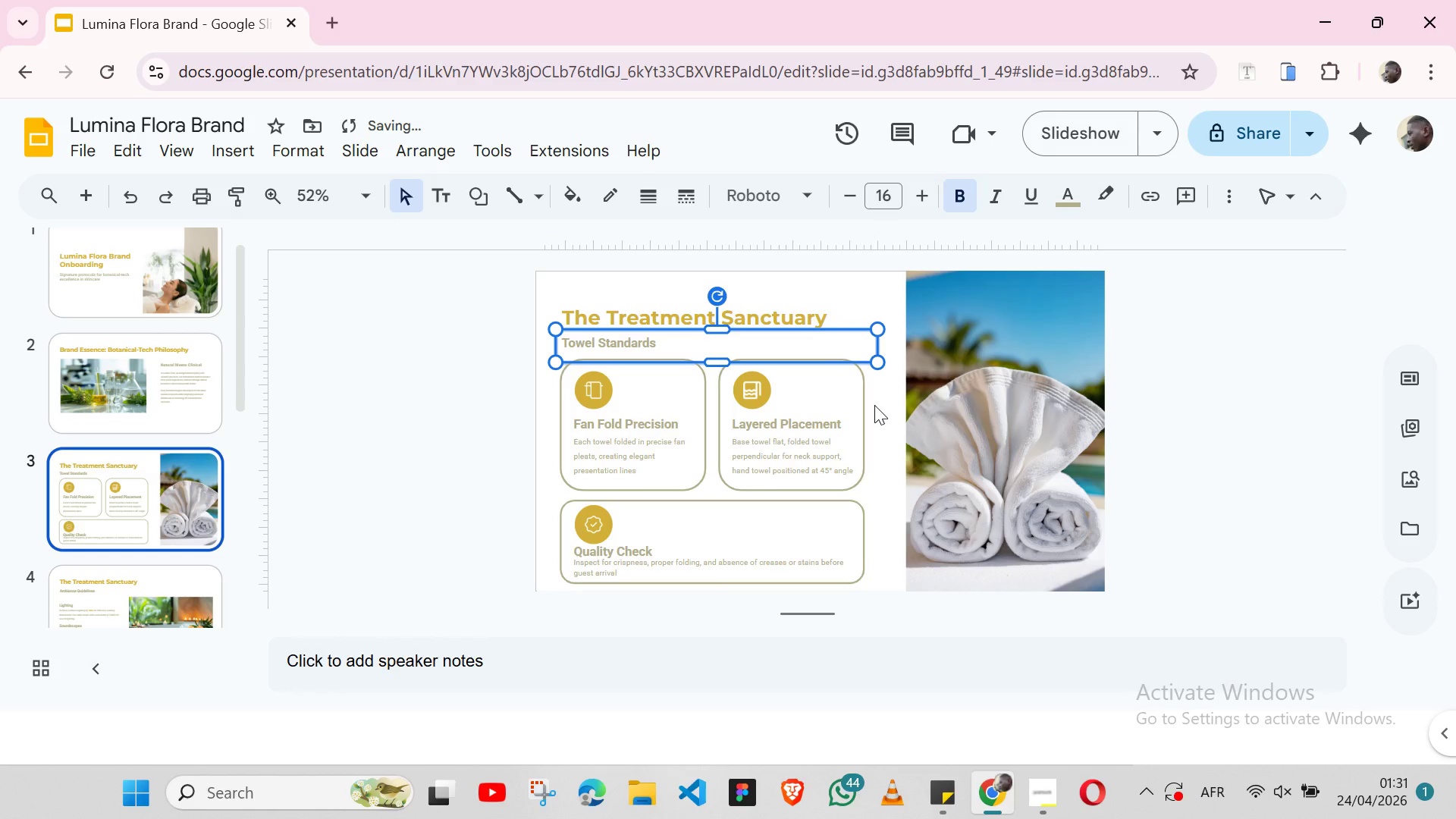 
left_click([874, 405])
 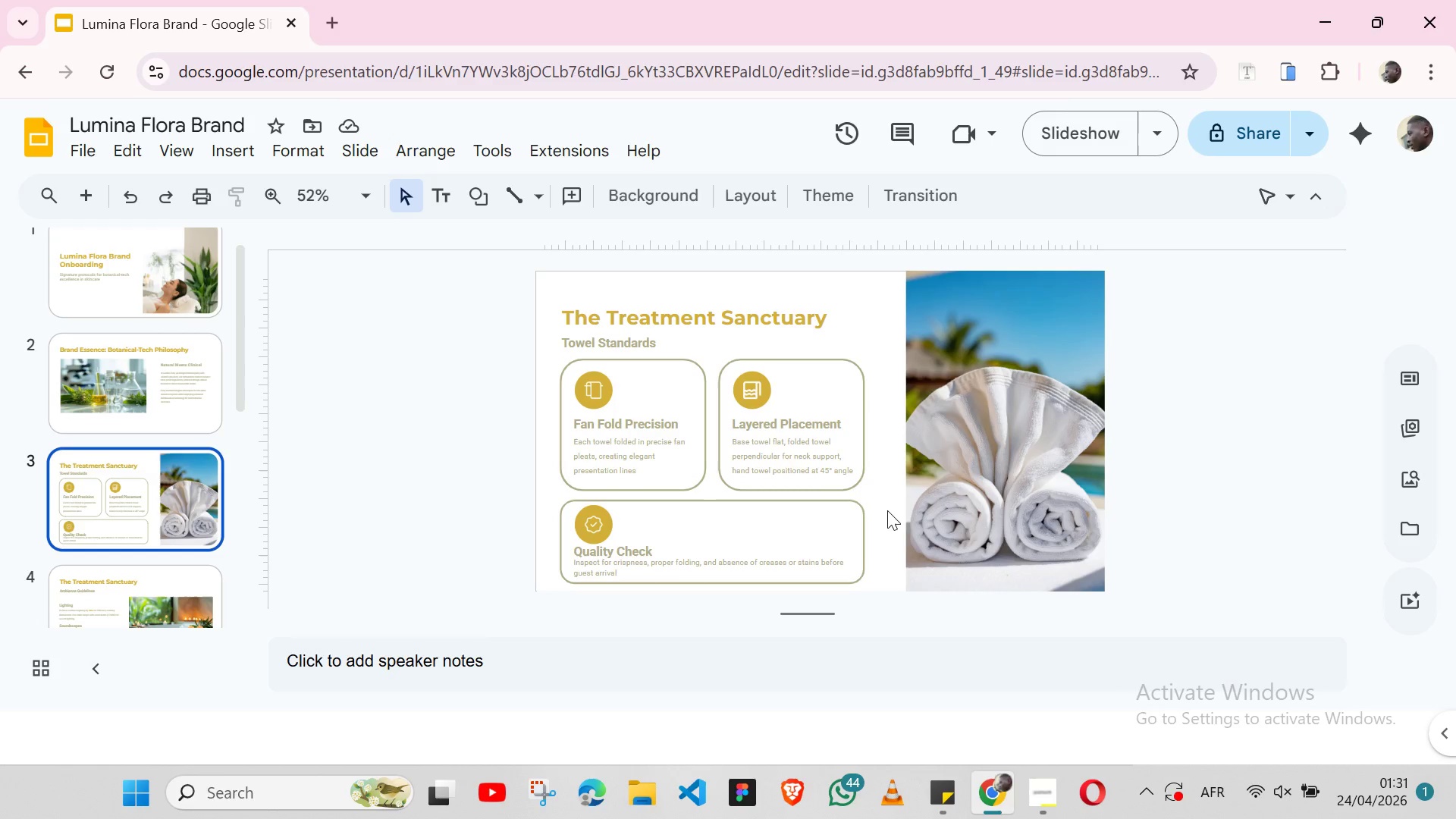 
wait(34.92)
 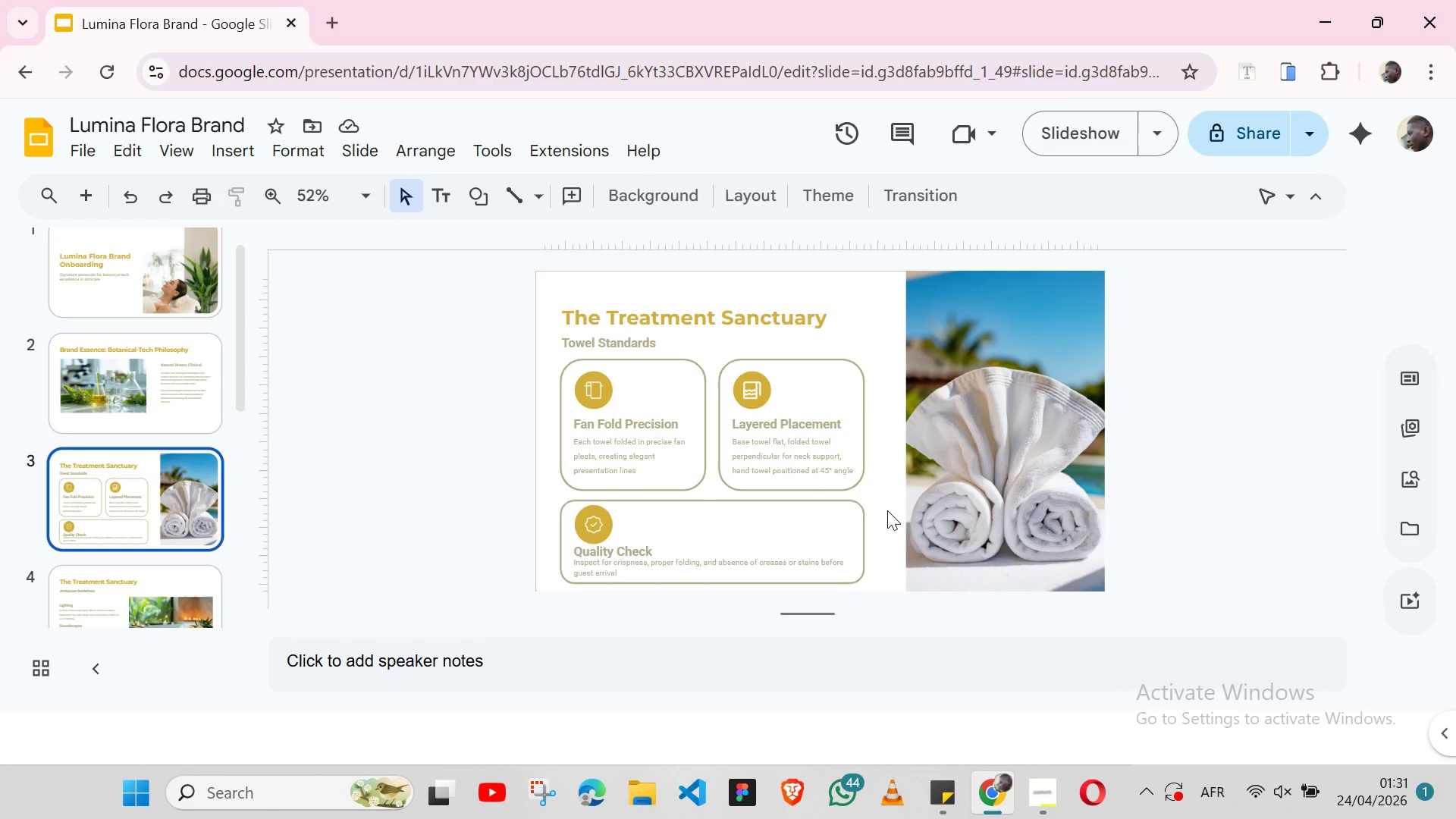 
left_click([923, 434])
 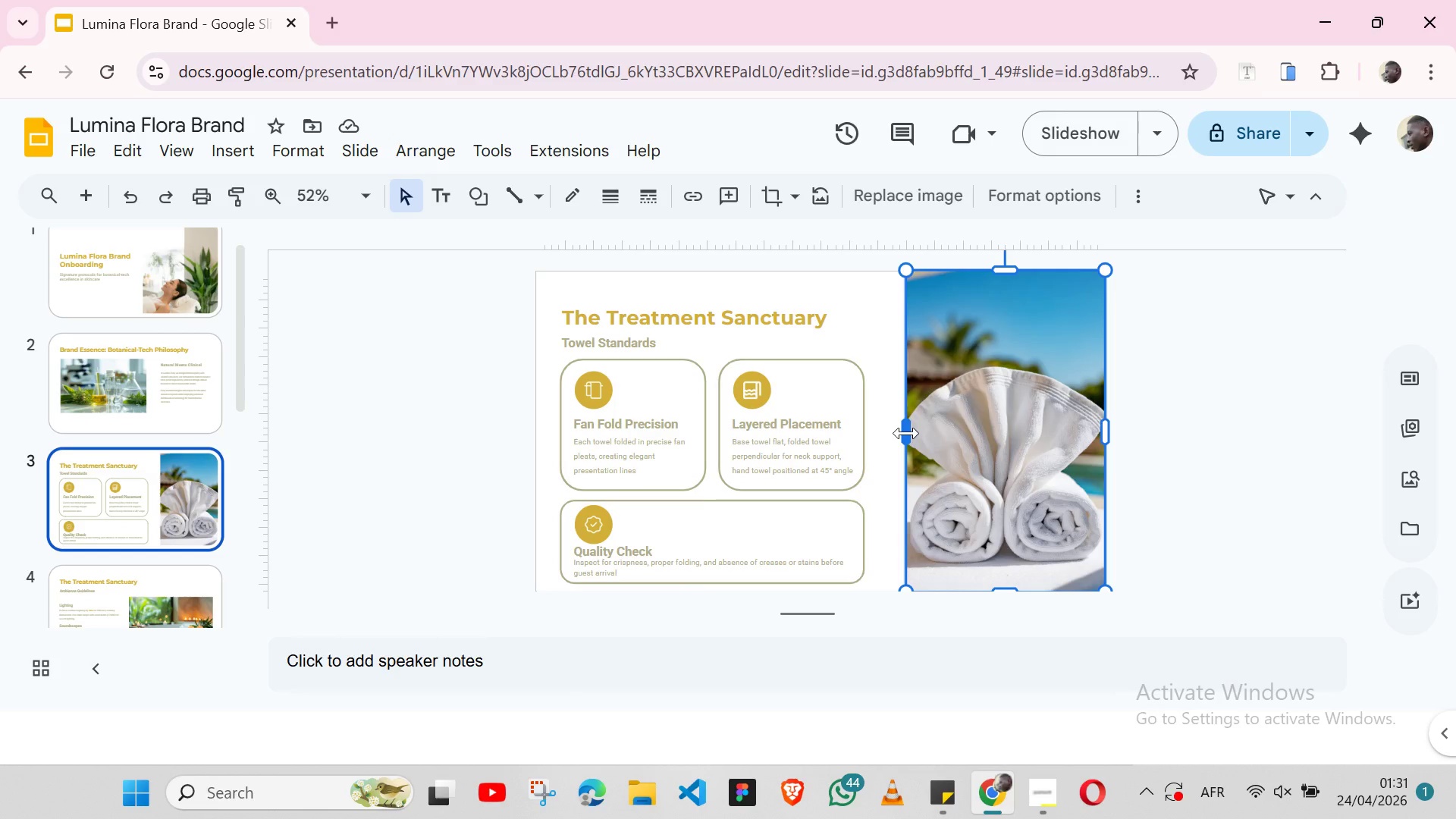 
left_click_drag(start_coordinate=[906, 433], to_coordinate=[895, 434])
 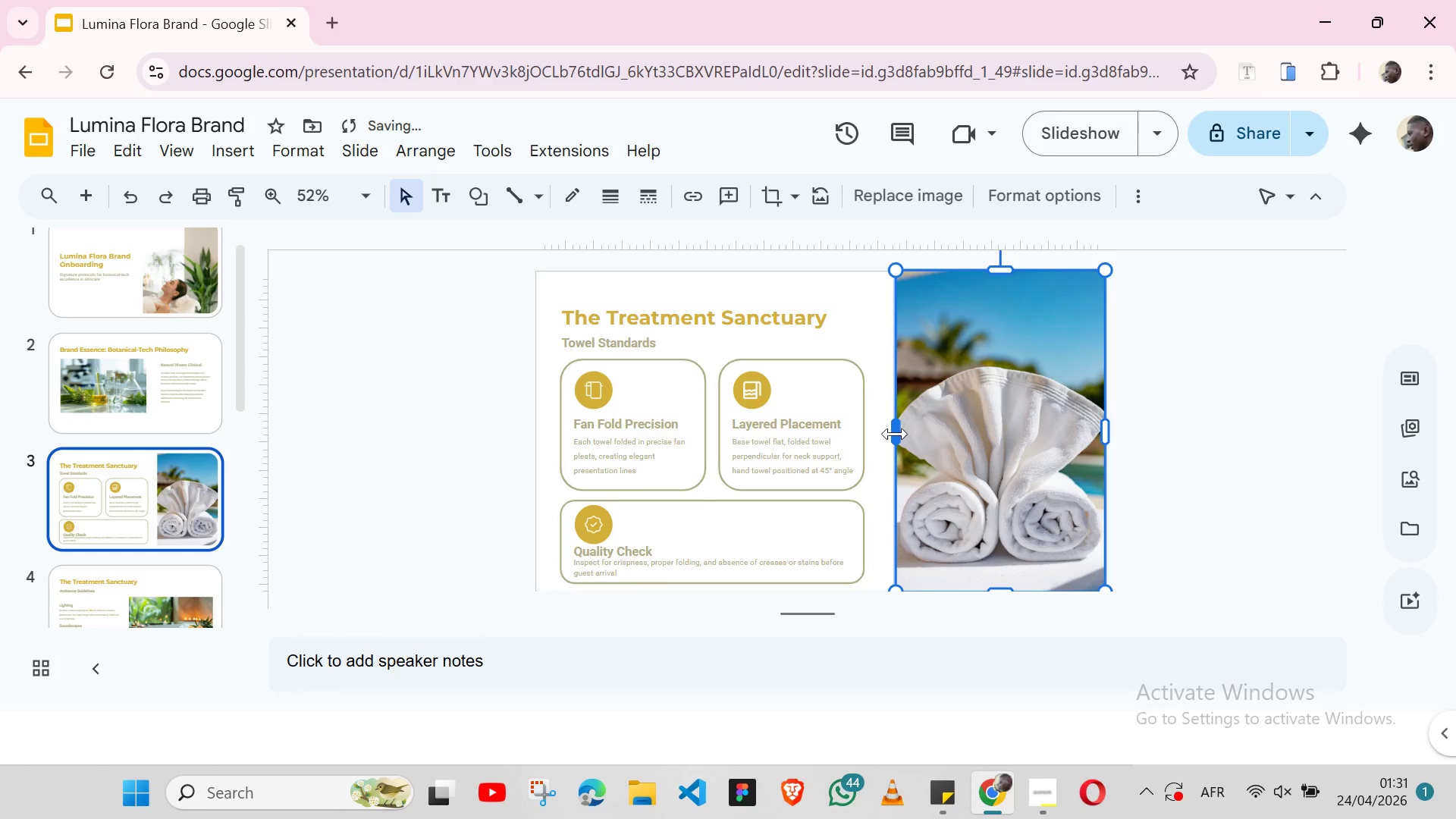 
key(Control+Z)
 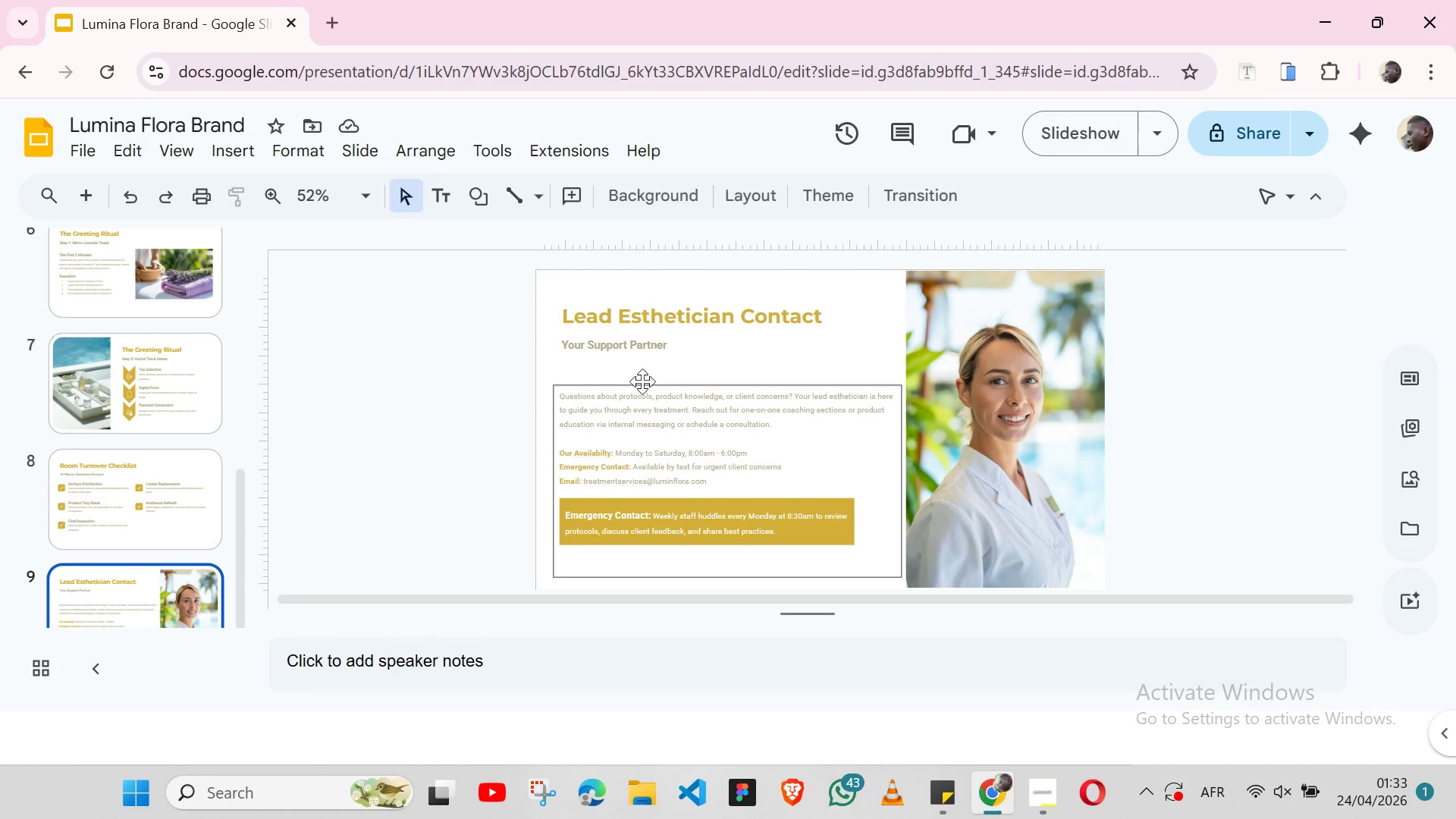 
wait(90.53)
 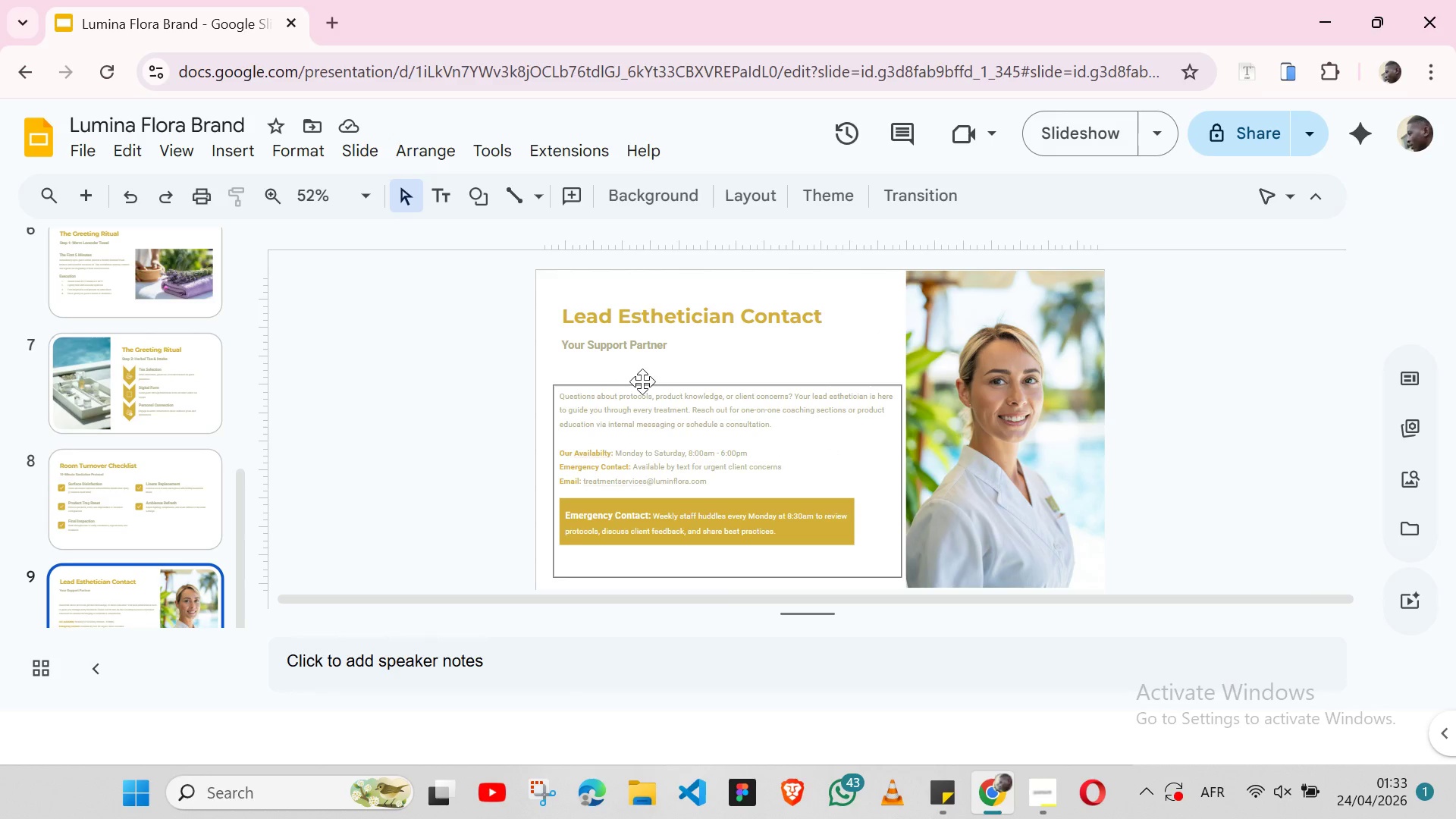 
double_click([596, 398])
 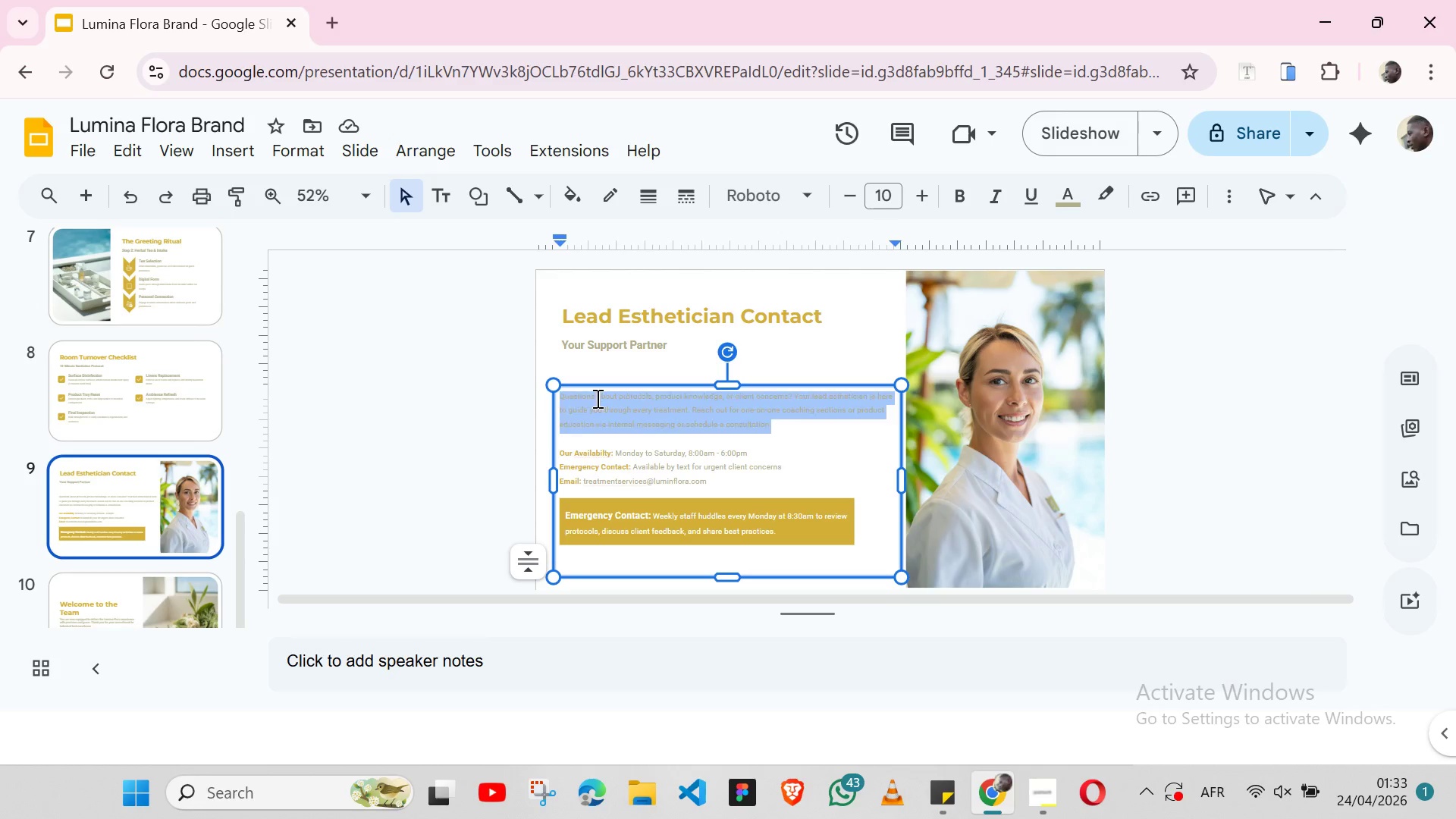 
triple_click([596, 398])
 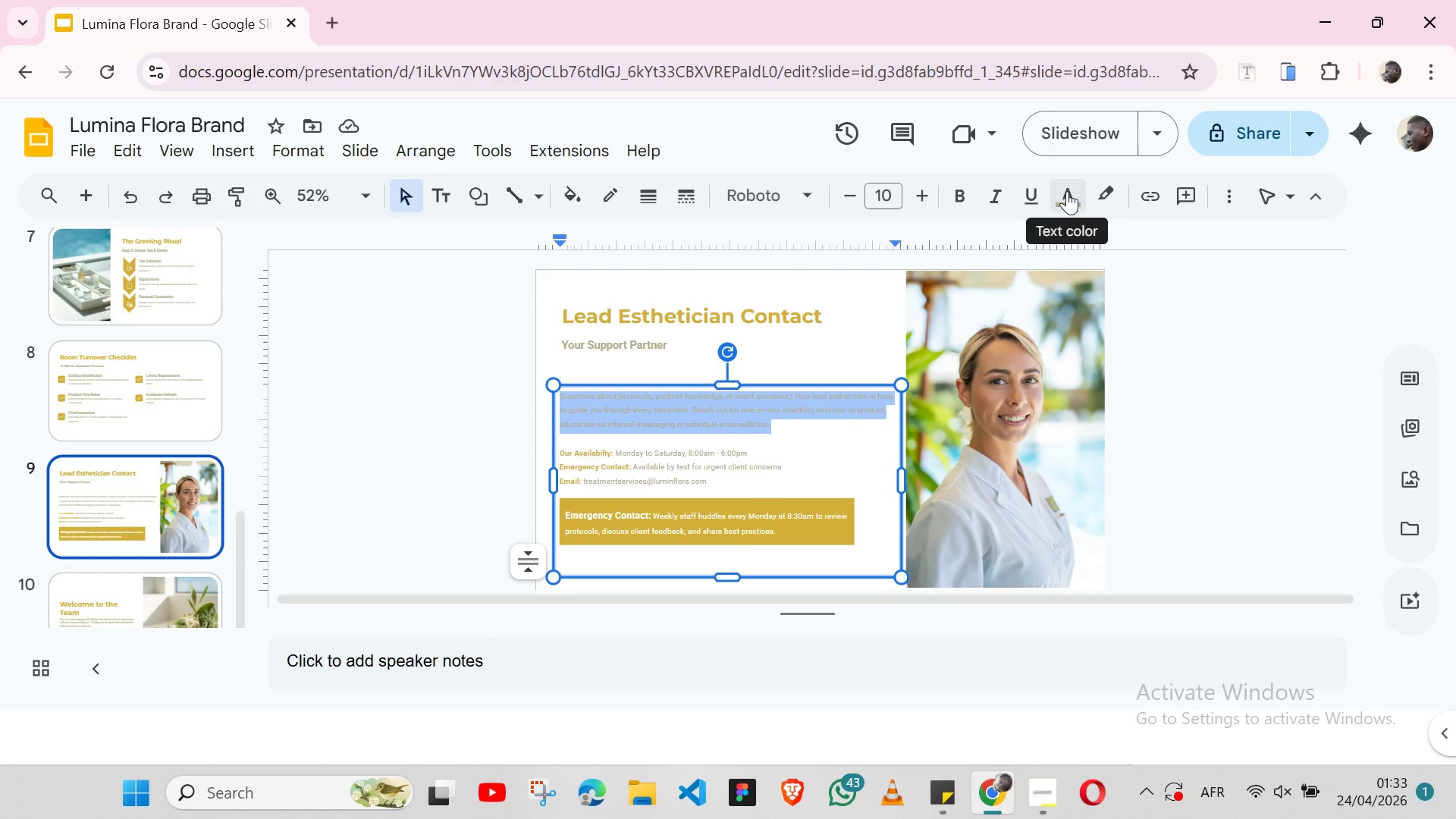 
left_click([1067, 191])
 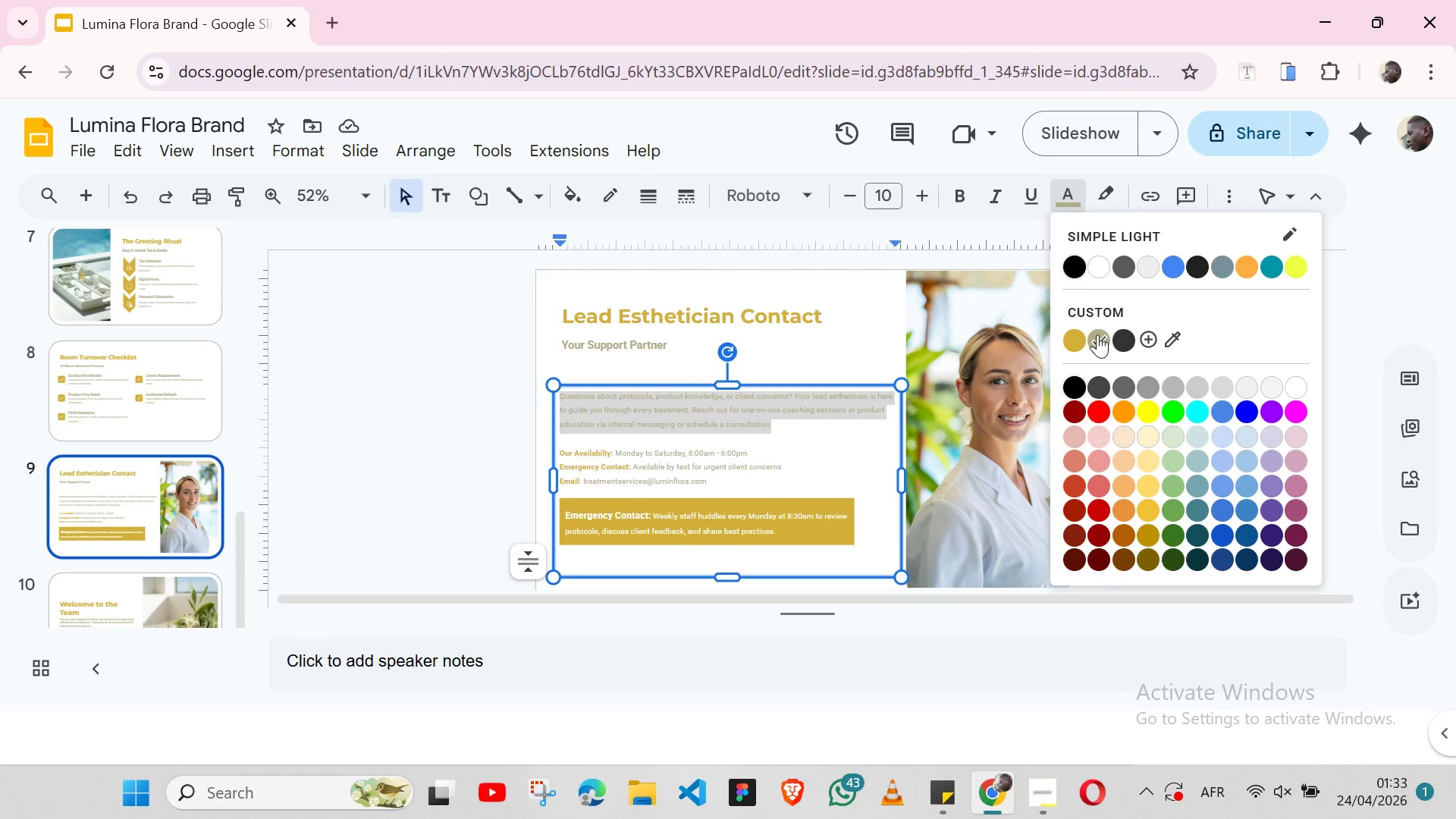 
left_click([1097, 334])
 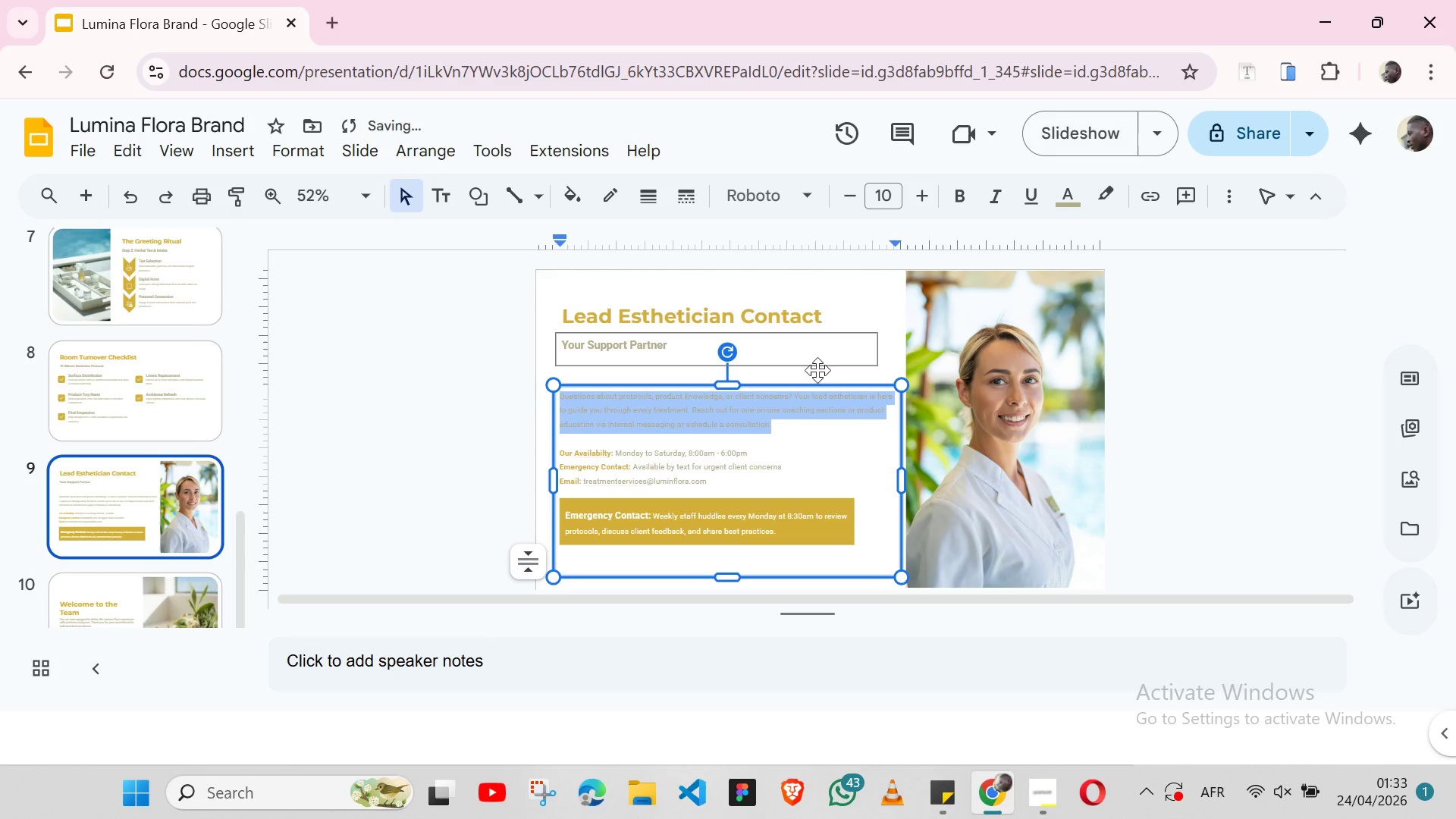 
left_click([832, 378])
 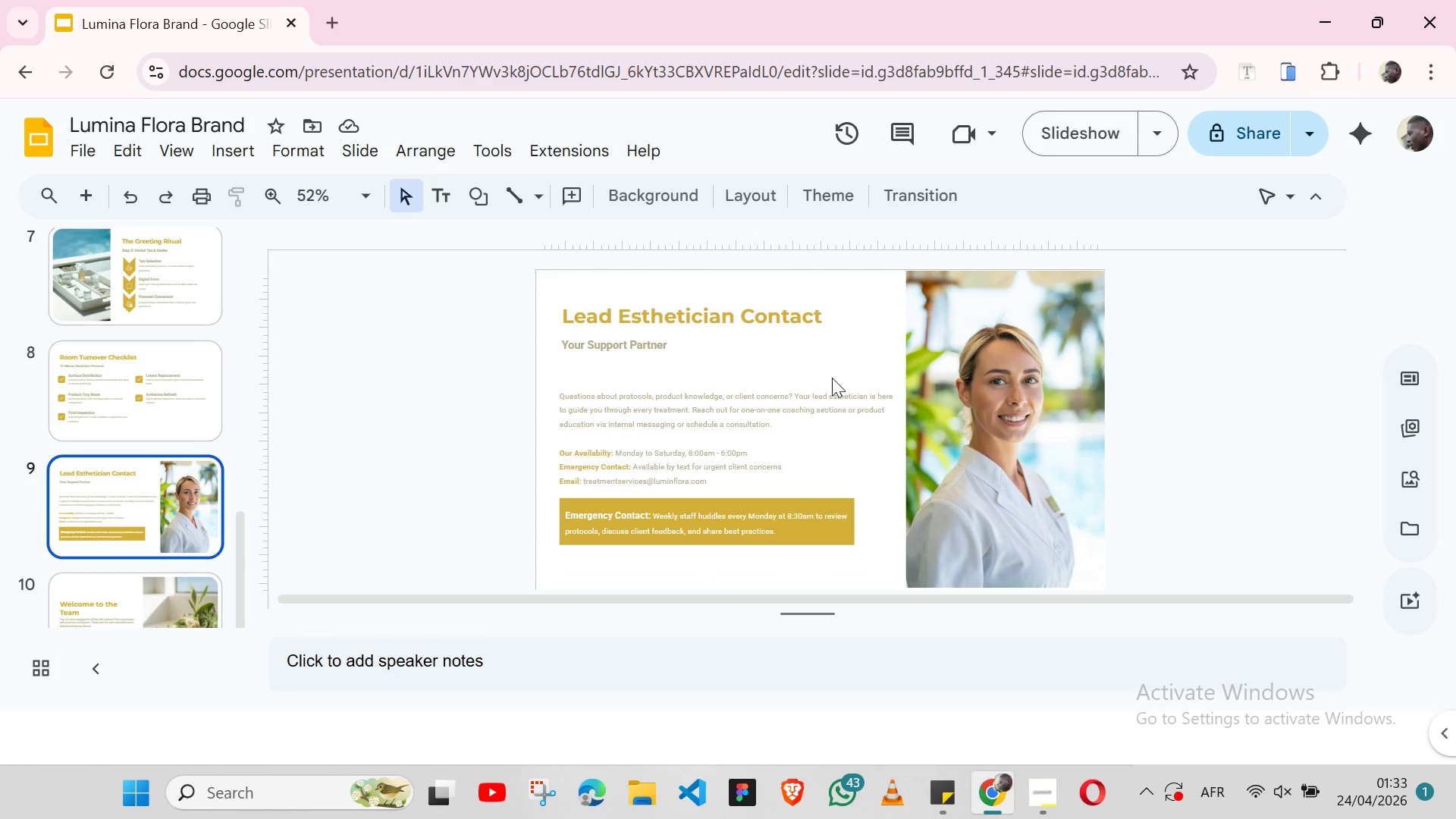 
wait(8.59)
 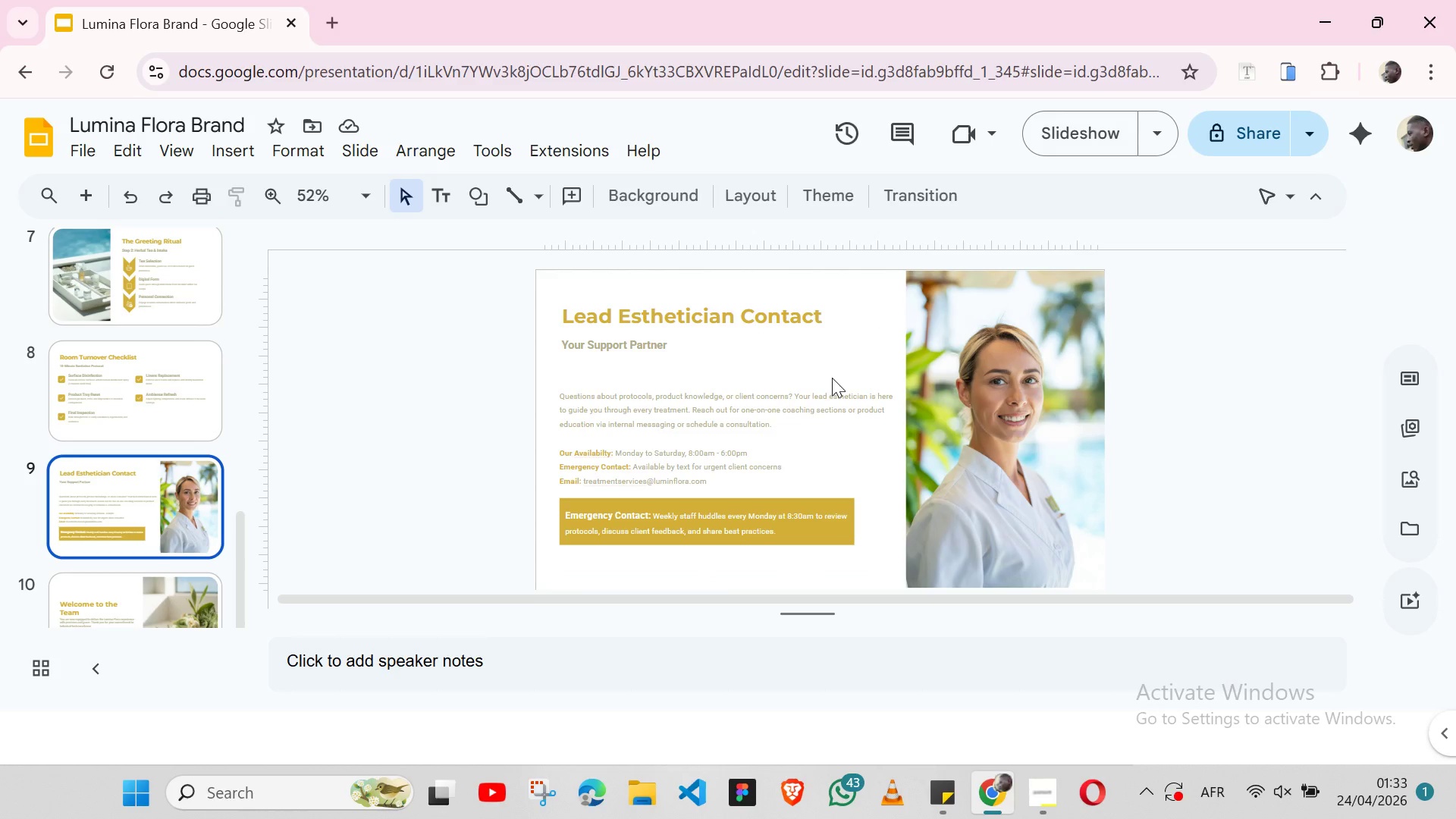 
double_click([706, 452])
 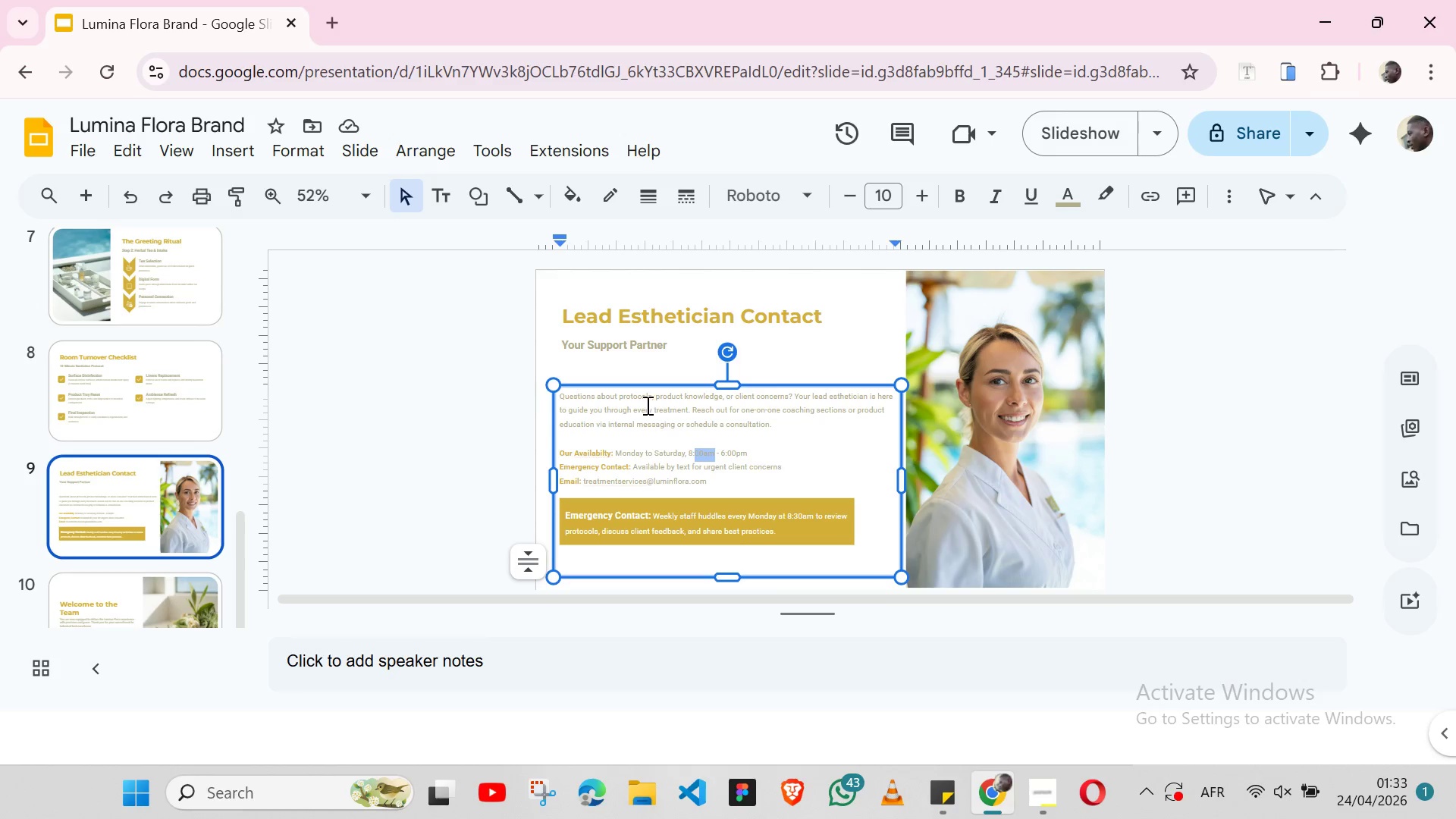 
double_click([645, 405])
 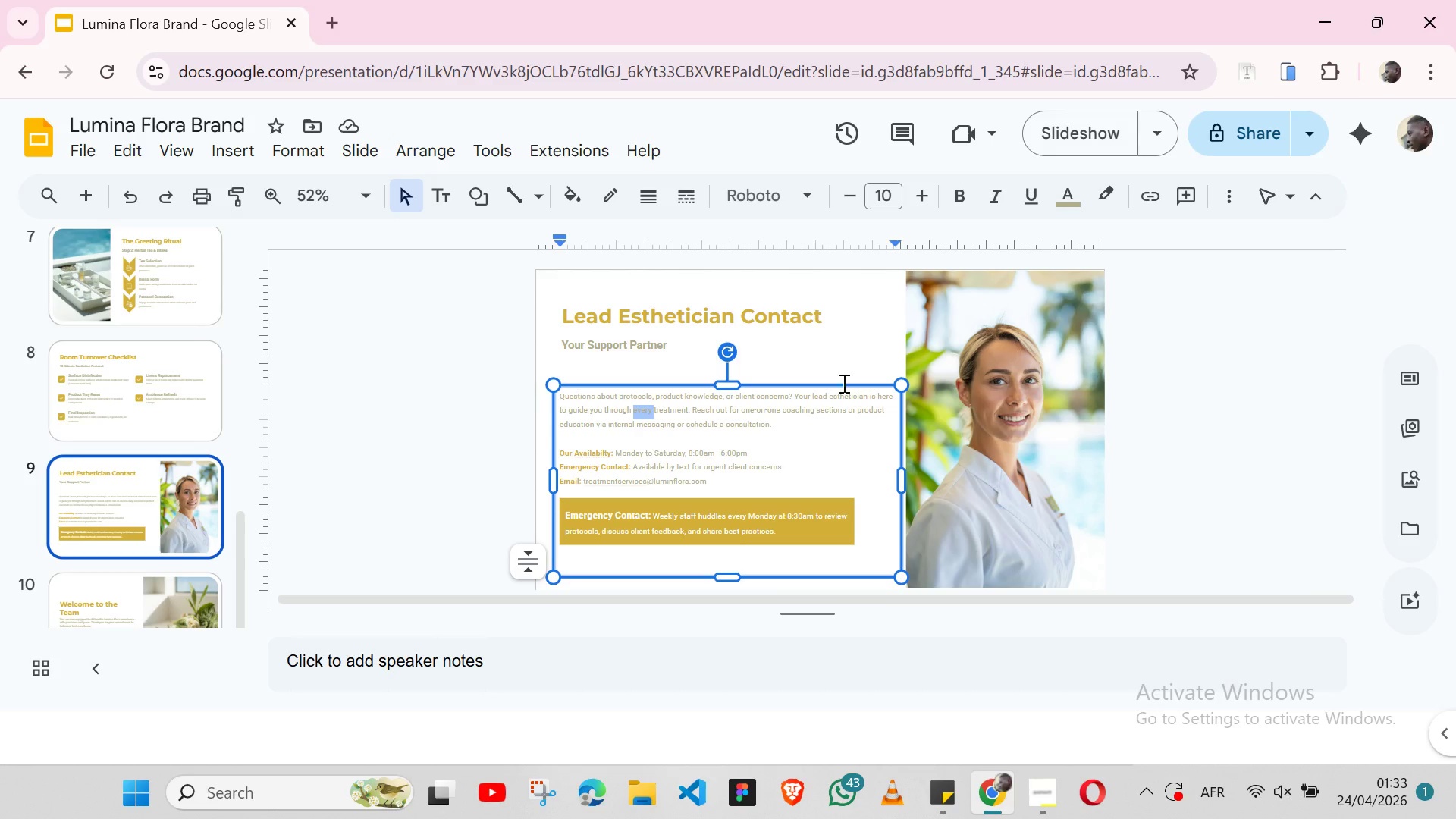 
left_click([842, 356])
 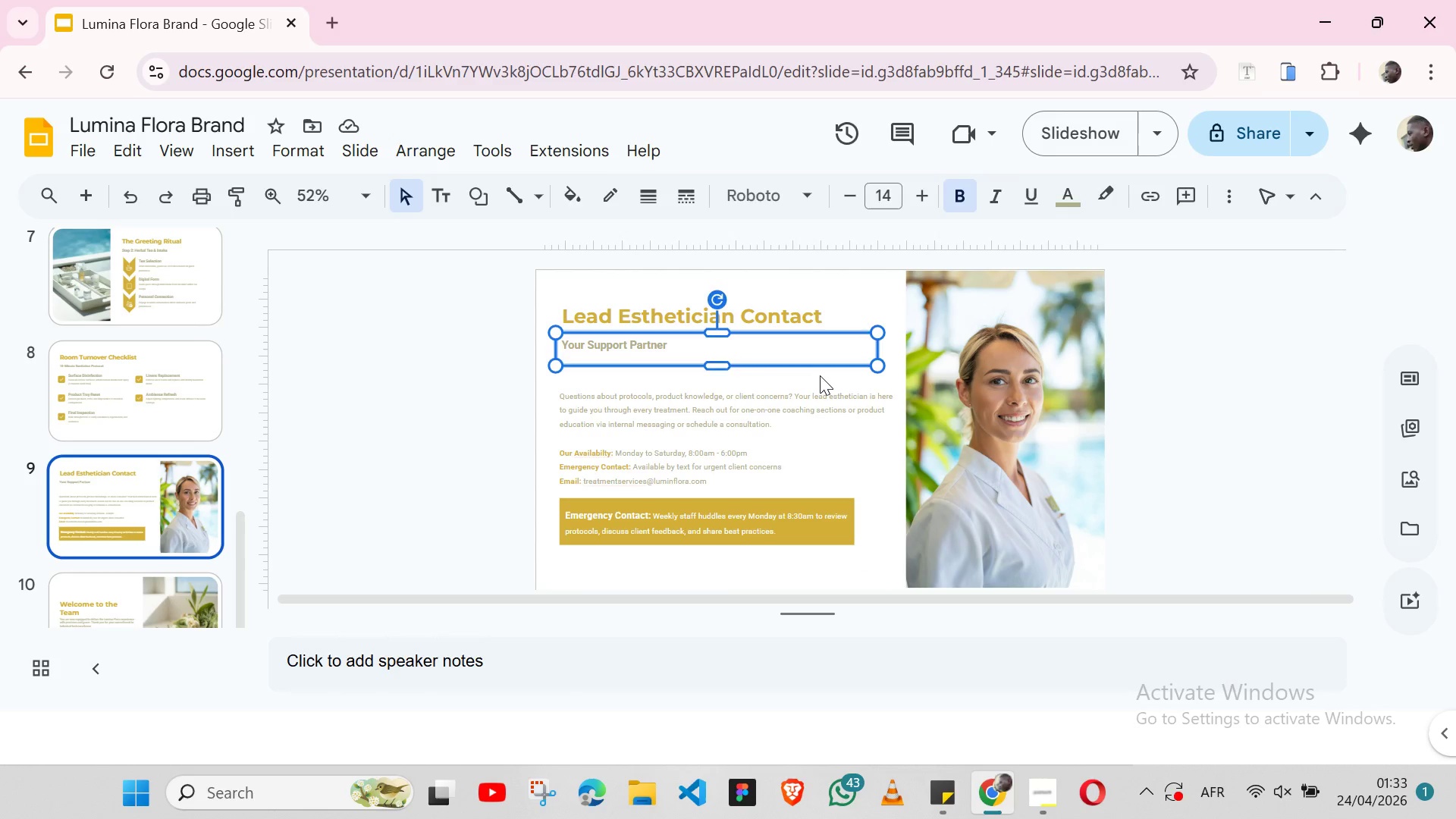 
left_click([820, 375])
 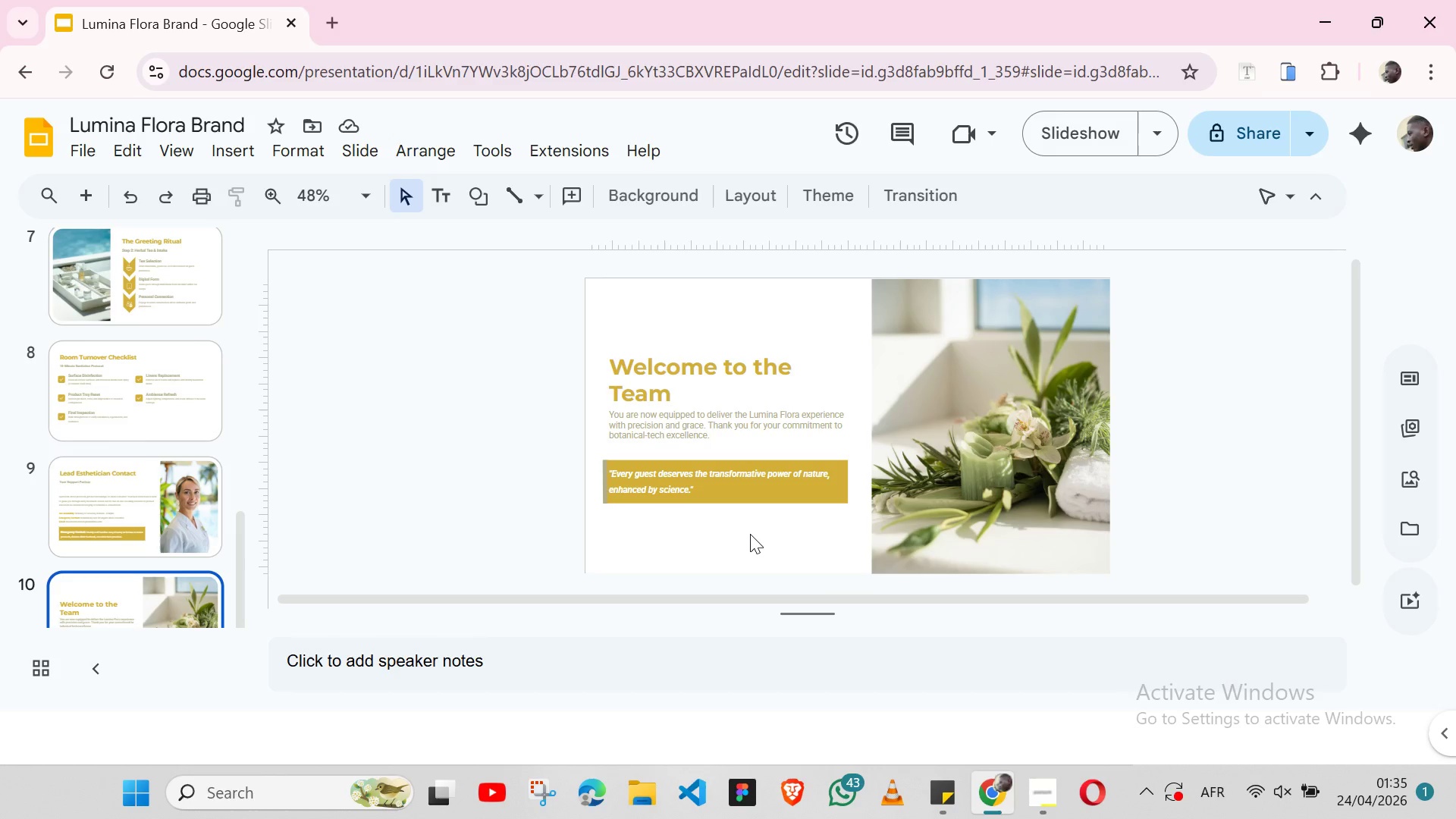 
wait(131.7)
 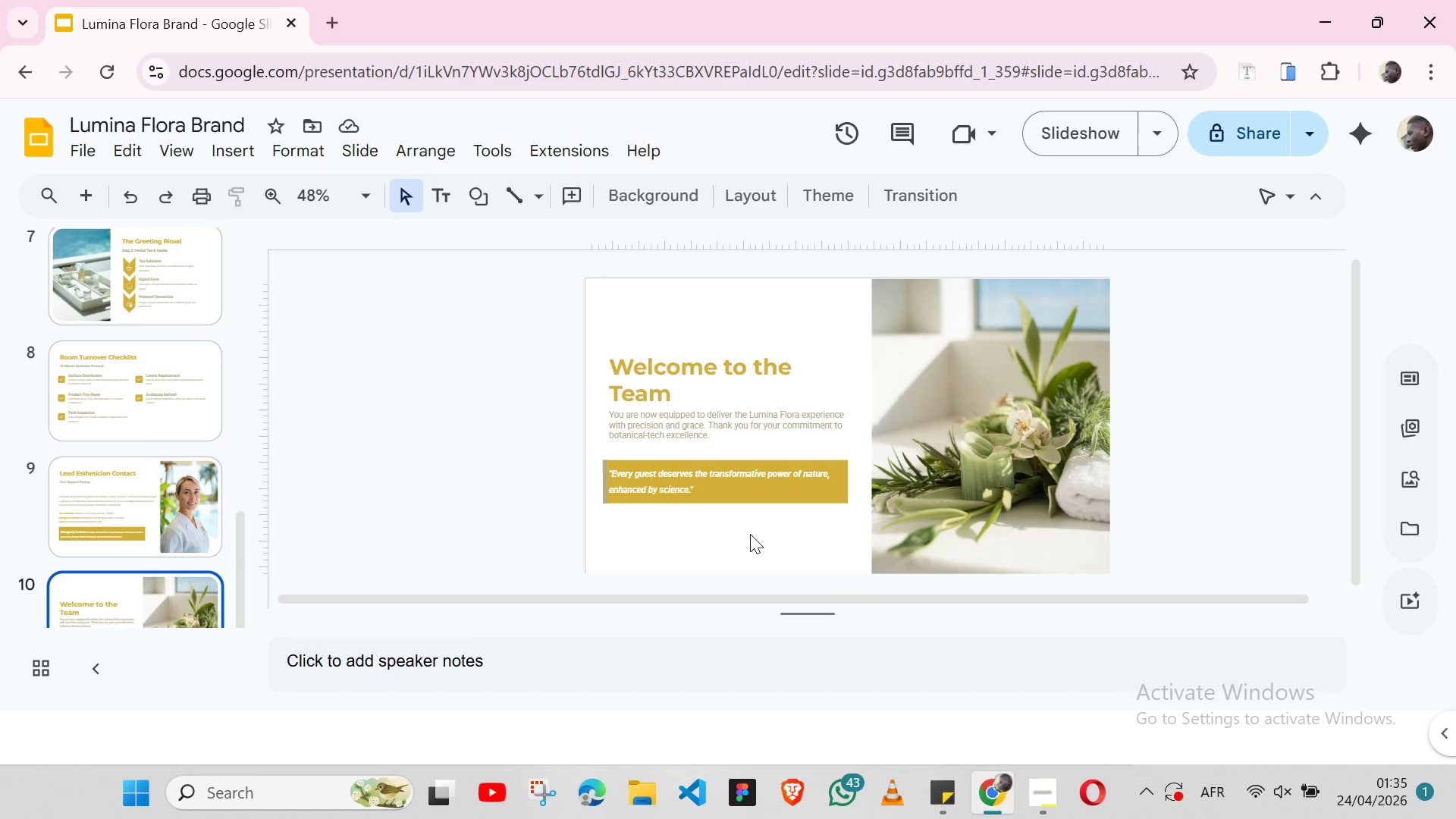 
left_click([708, 507])
 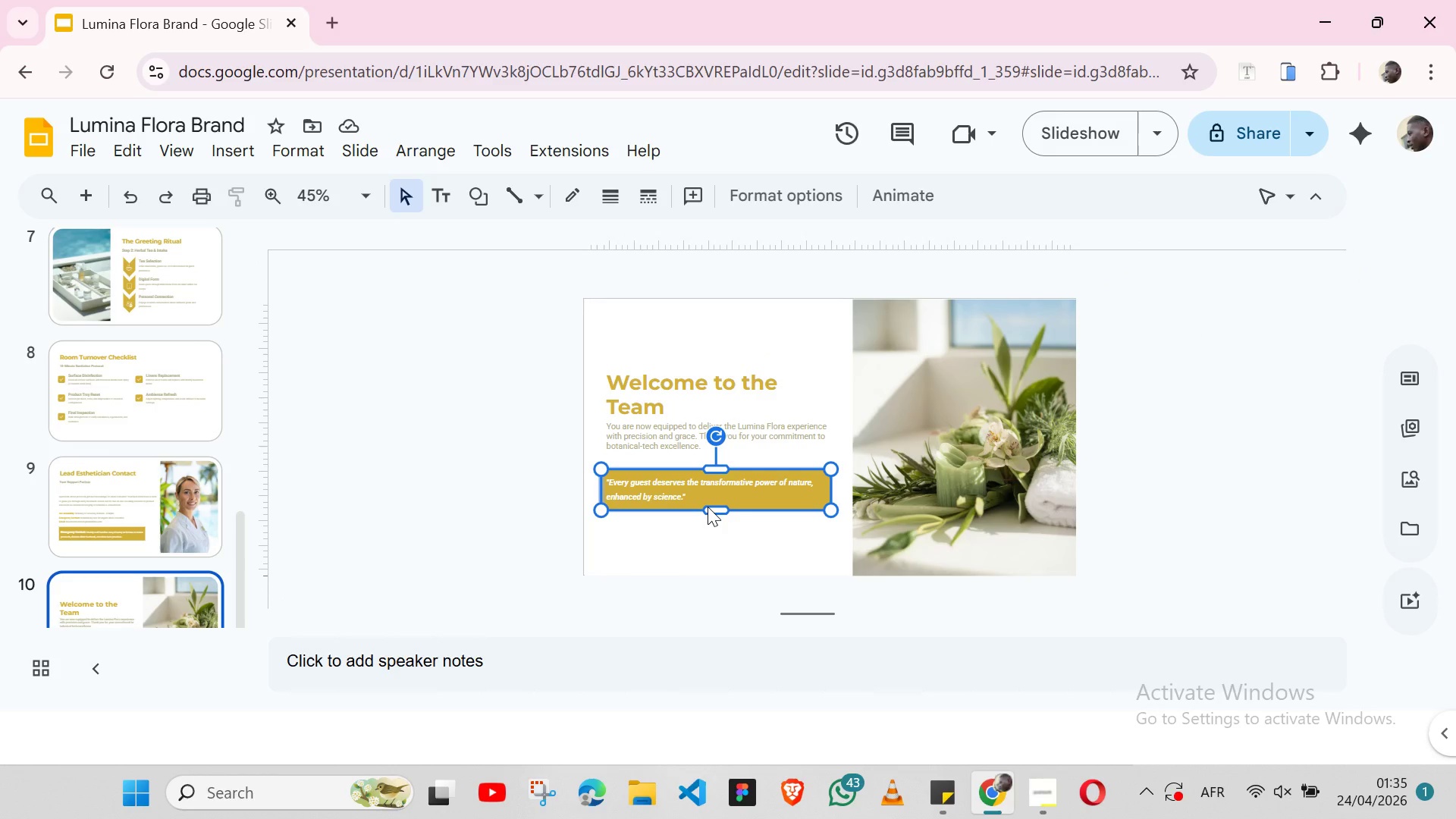 
hold_key(key=ShiftLeft, duration=1.52)
left_click([646, 452])
 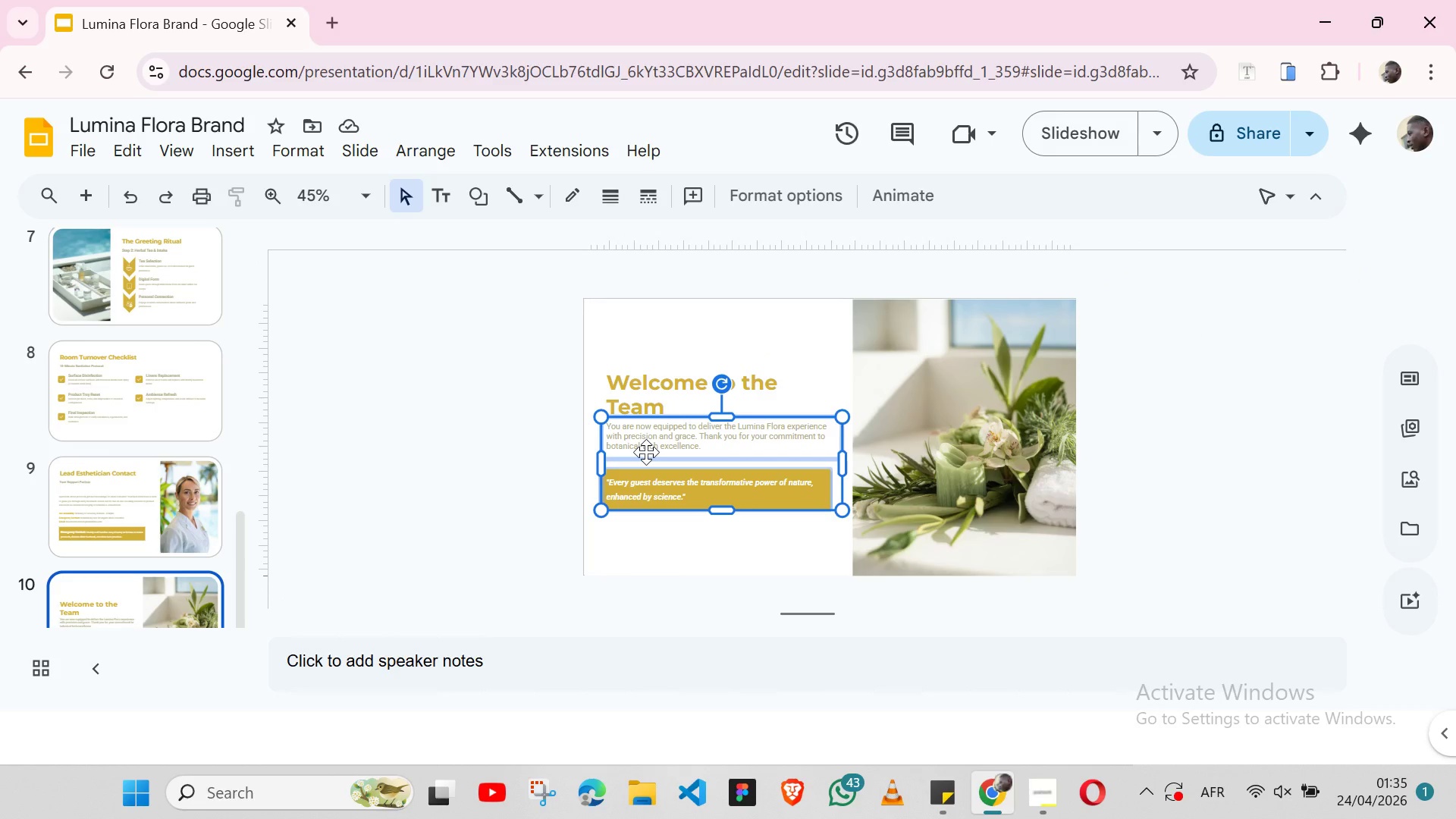 
hold_key(key=ShiftLeft, duration=1.5)
left_click([618, 394])
 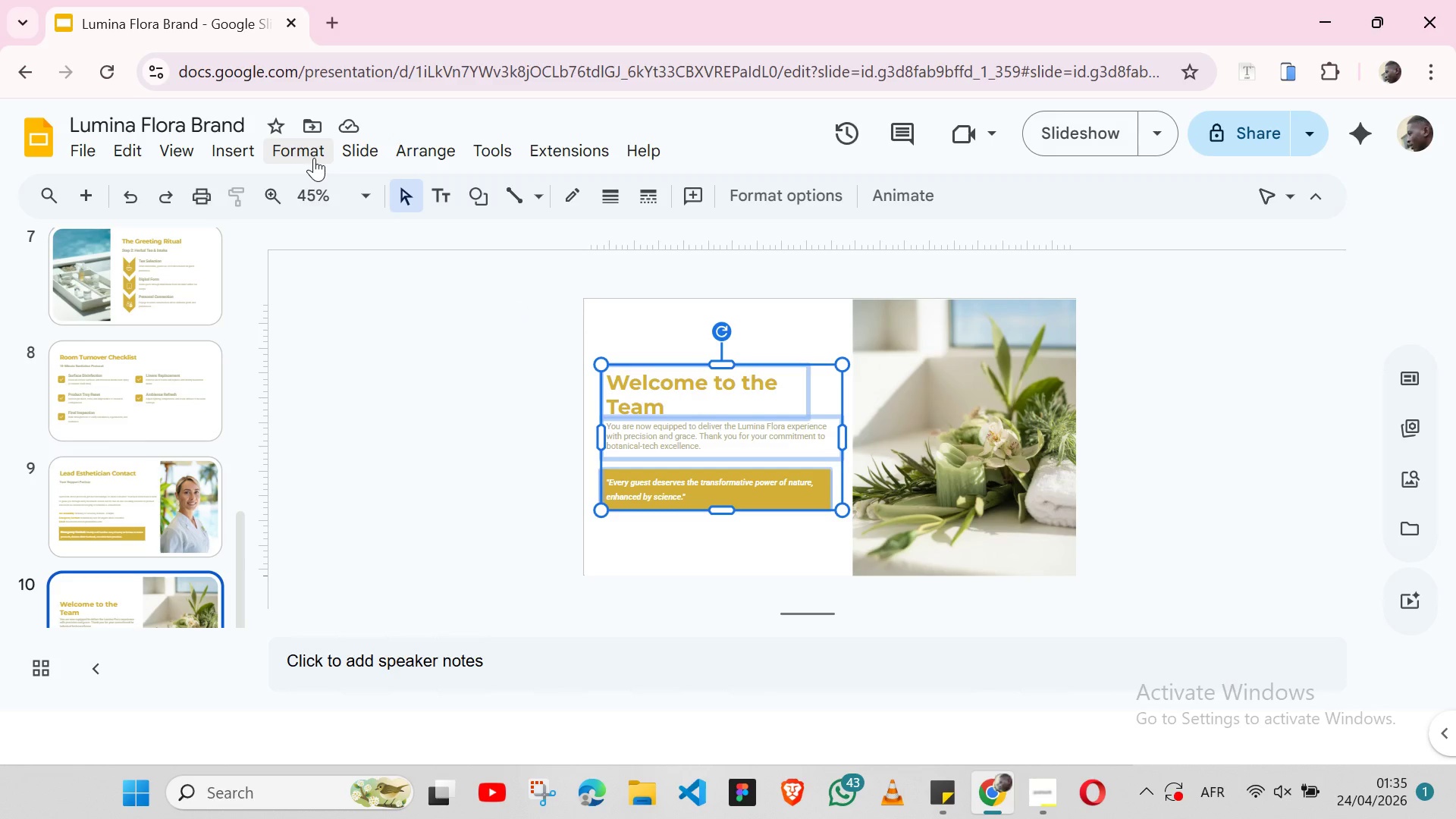 
left_click([427, 149])
 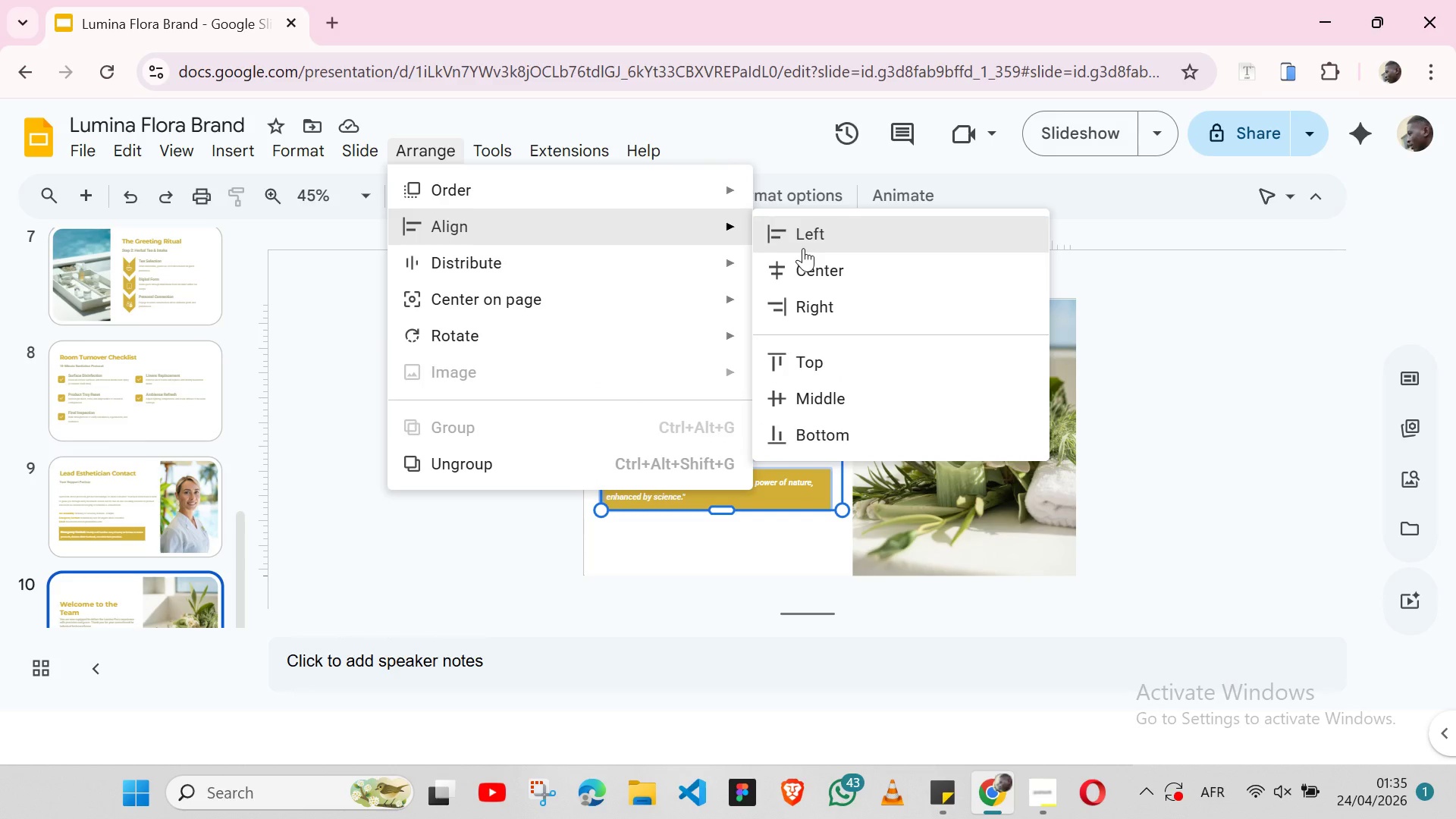 
left_click([803, 248])
 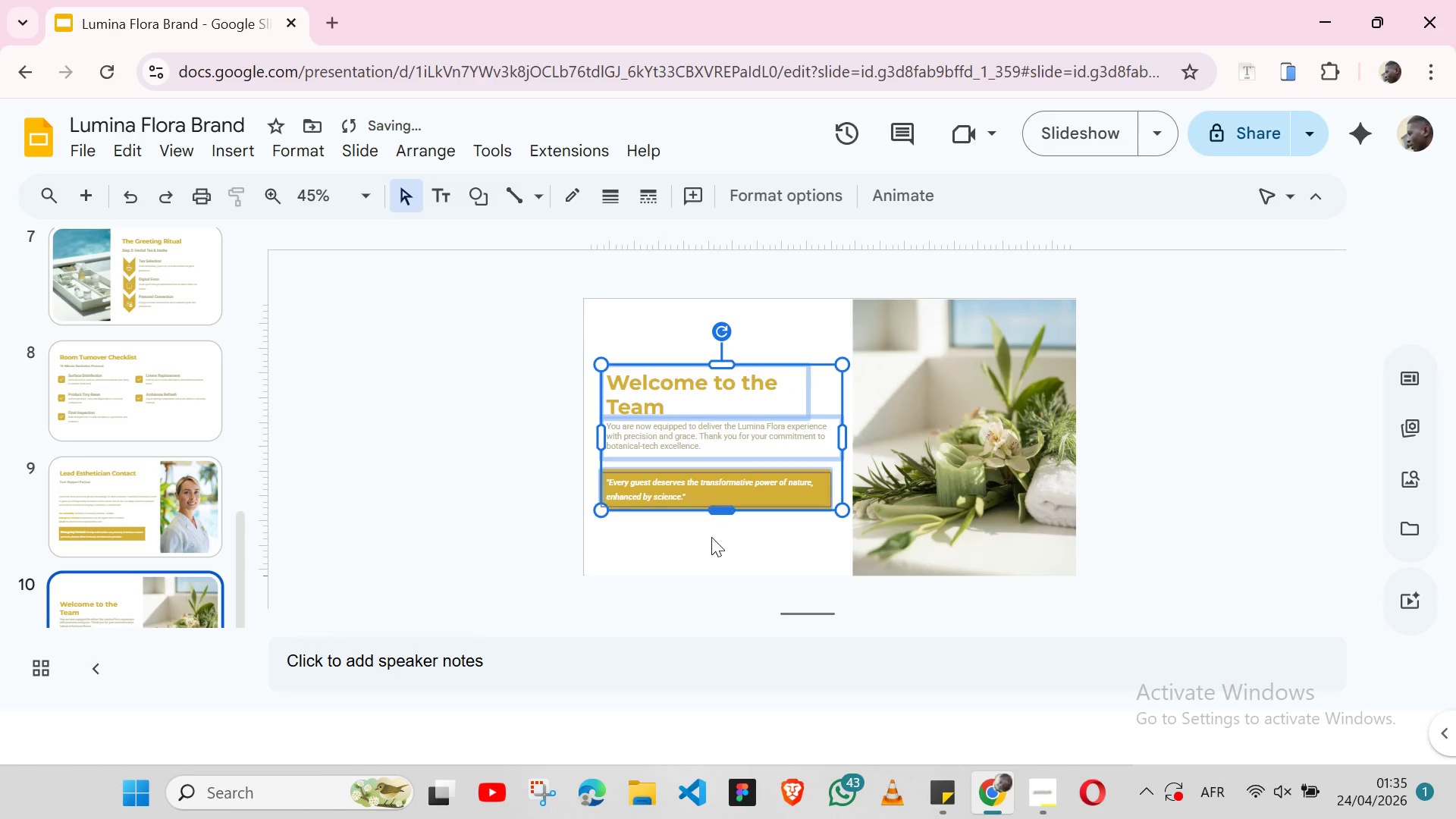 
left_click([711, 545])
 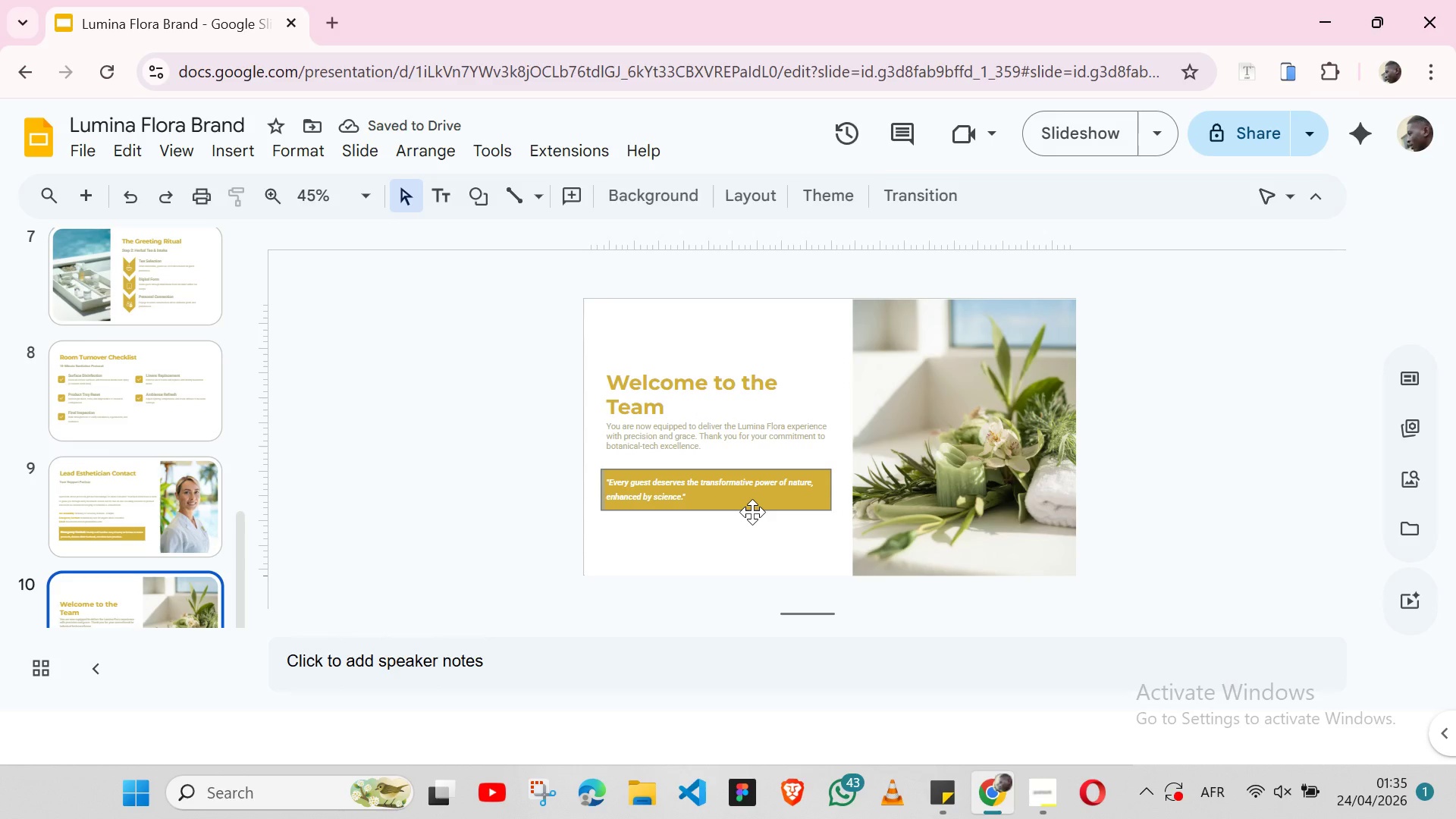 
left_click([752, 512])
 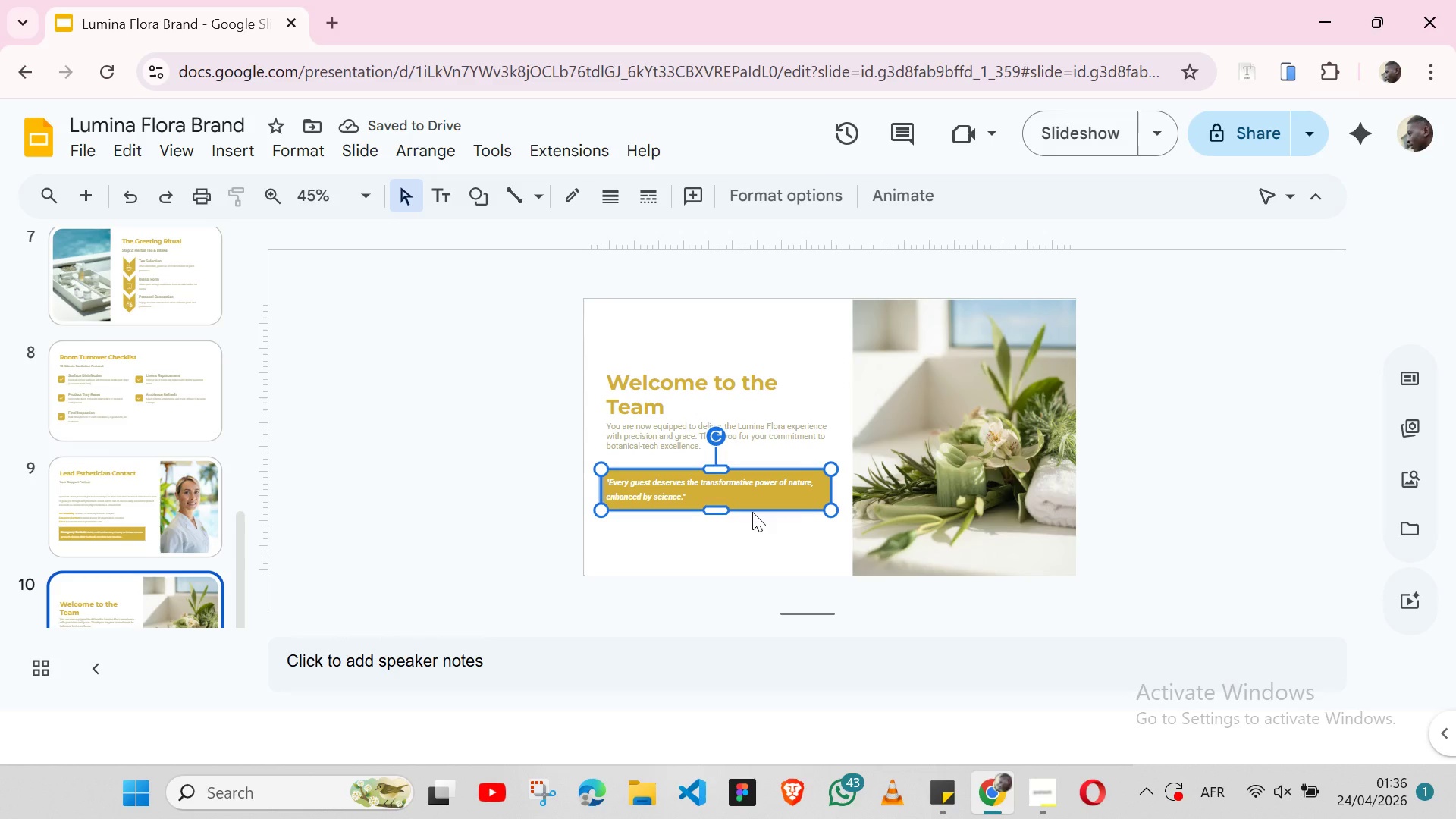 
key(ArrowRight)
 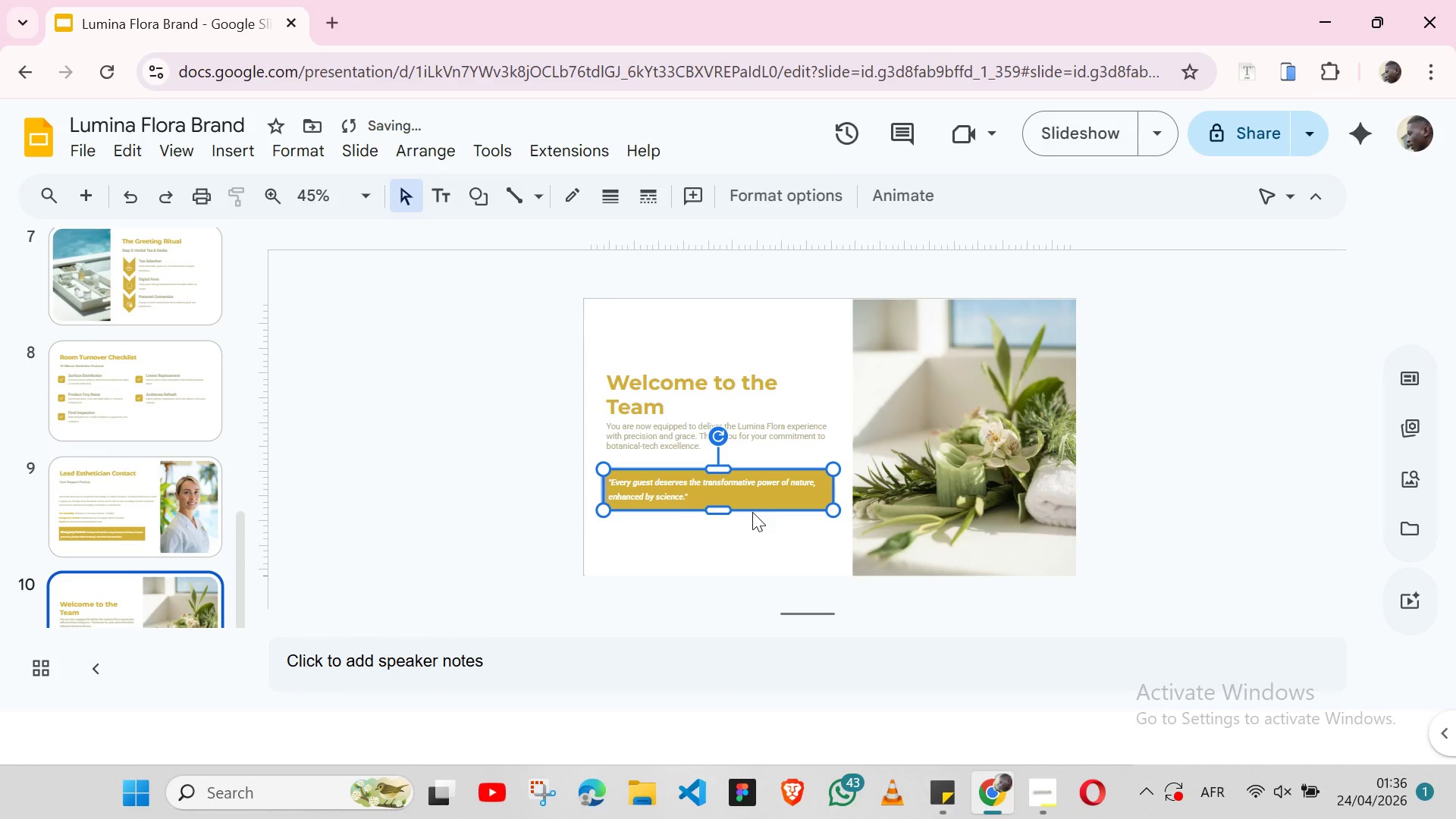 
key(ArrowRight)
 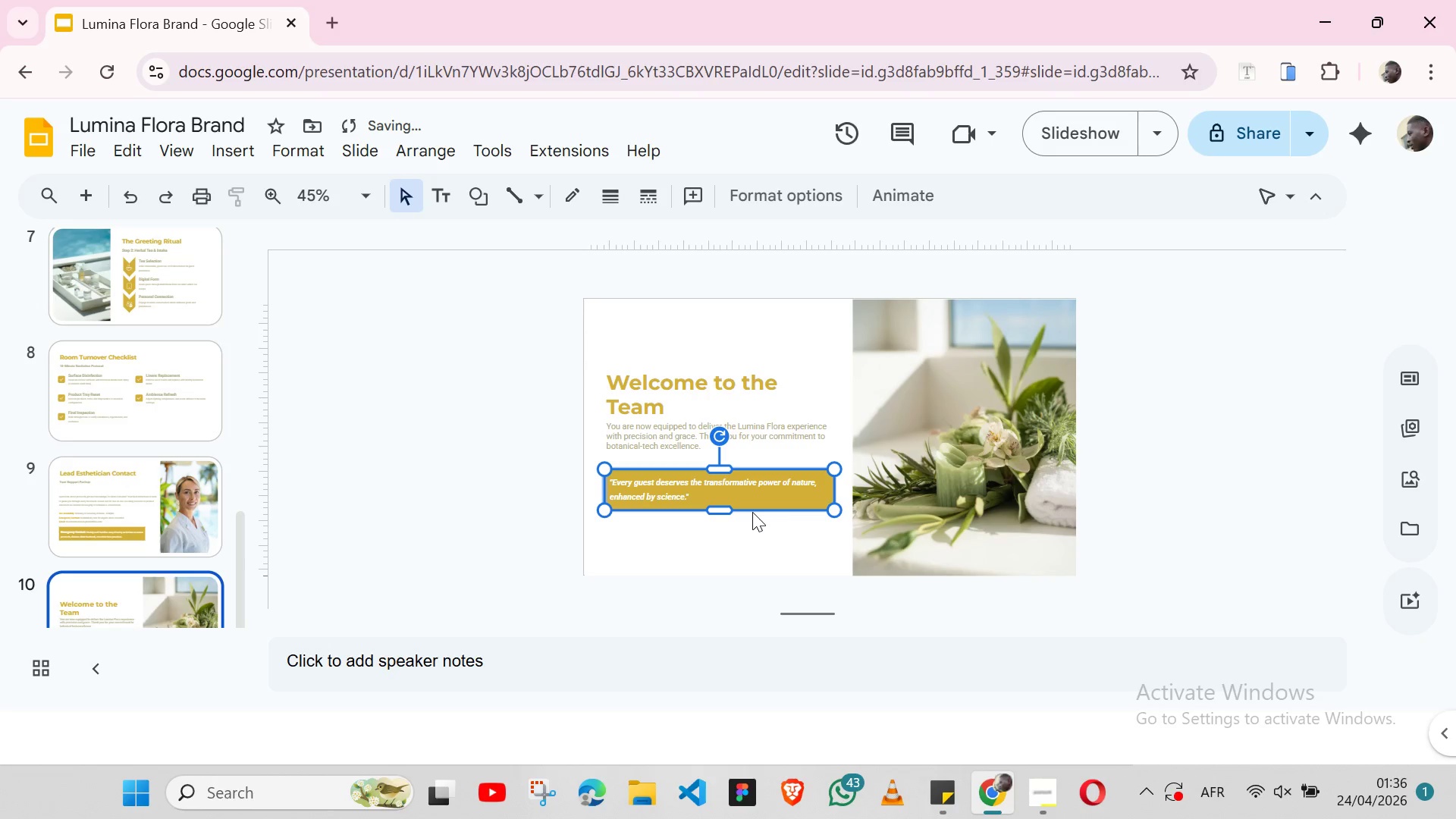 
key(ArrowRight)
 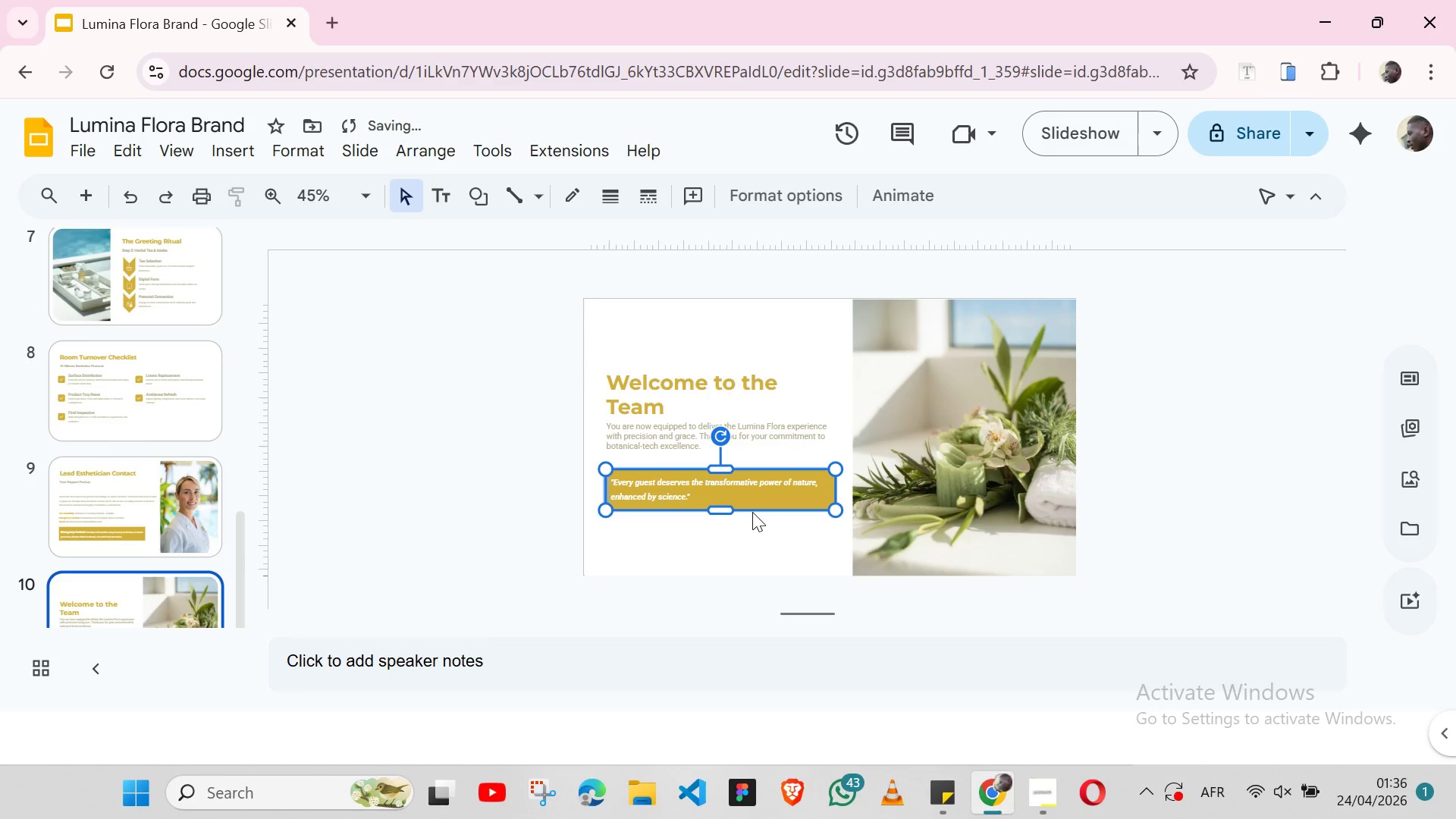 
key(ArrowRight)
 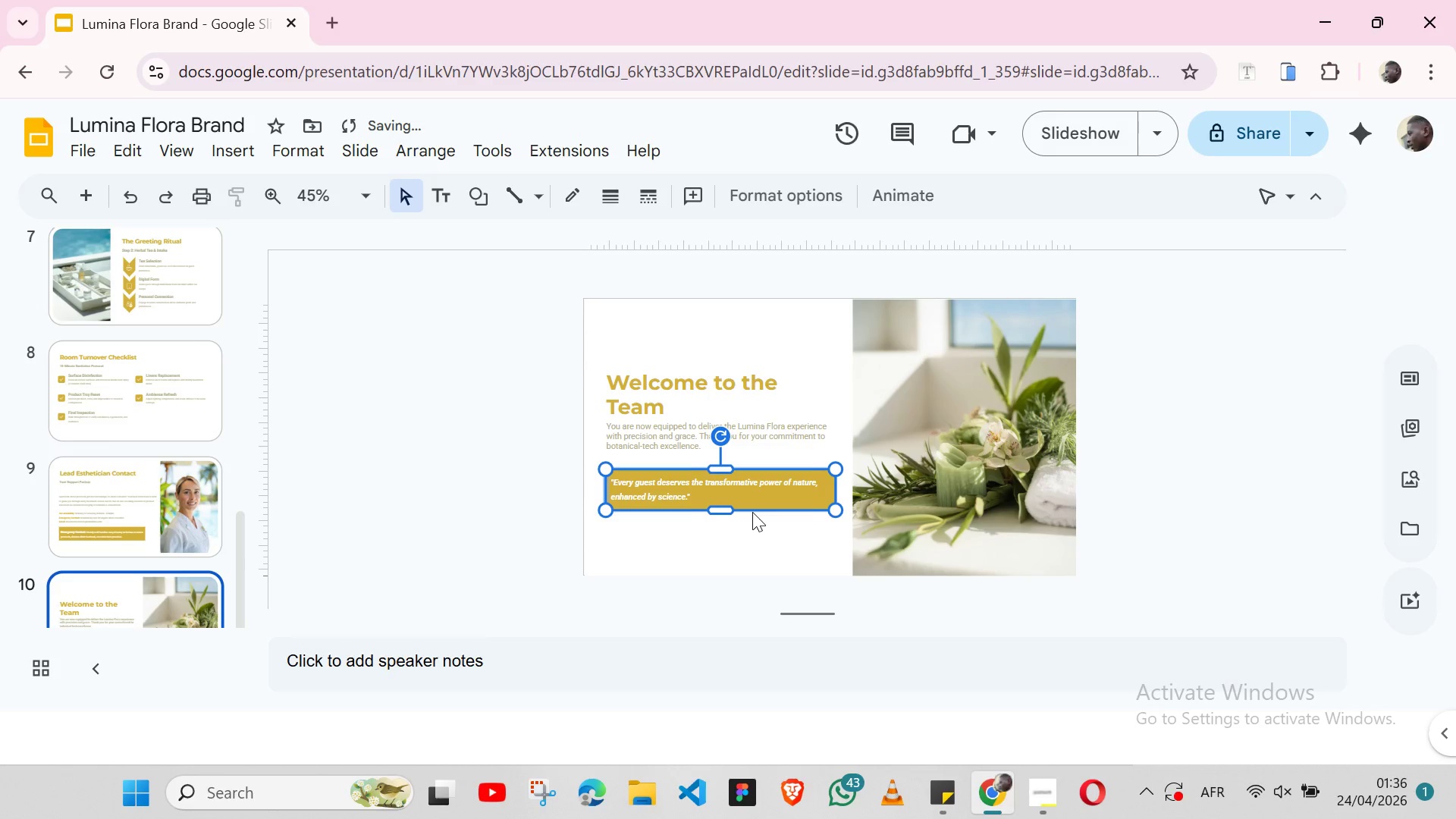 
key(ArrowRight)
 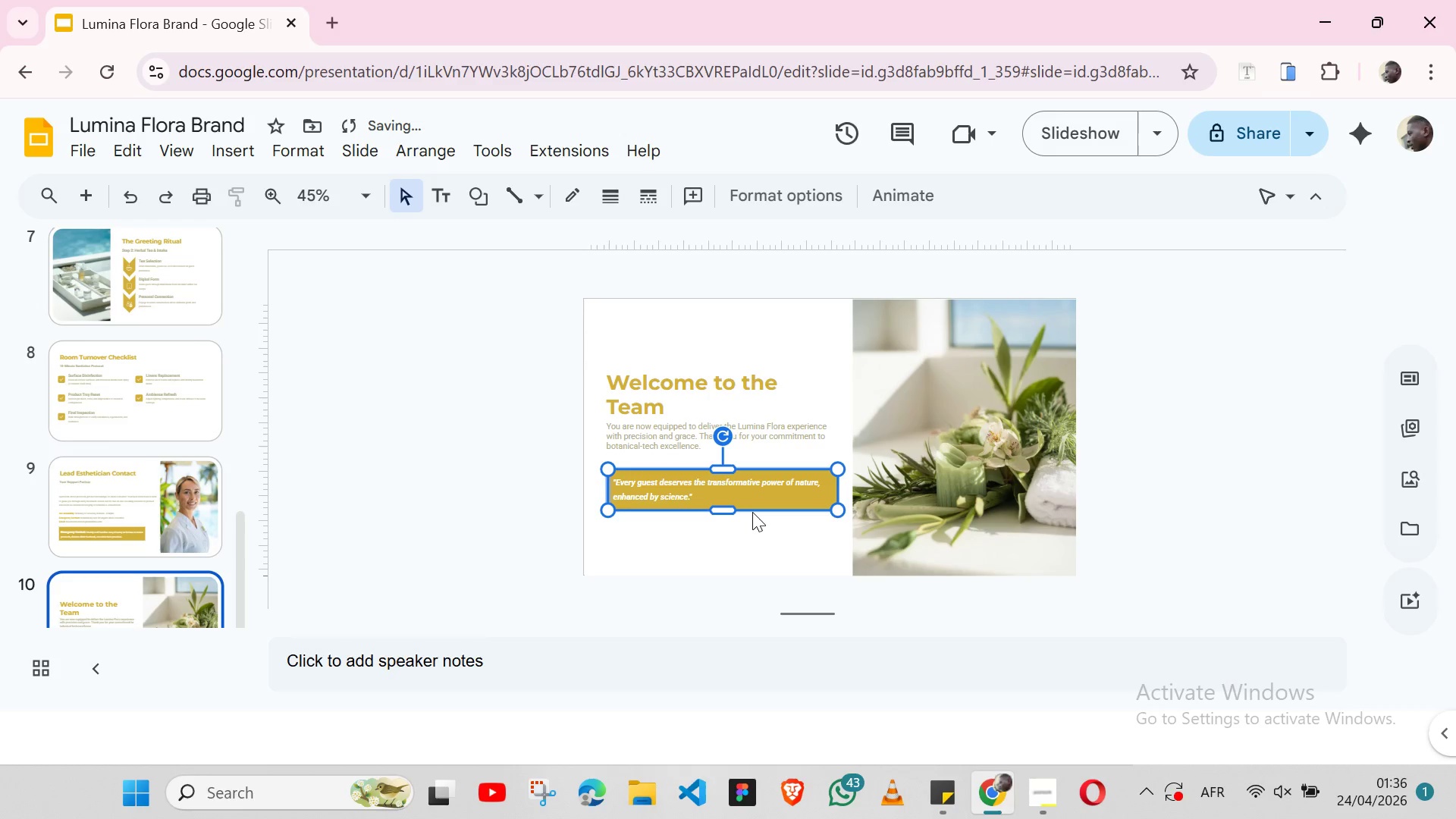 
key(ArrowRight)
 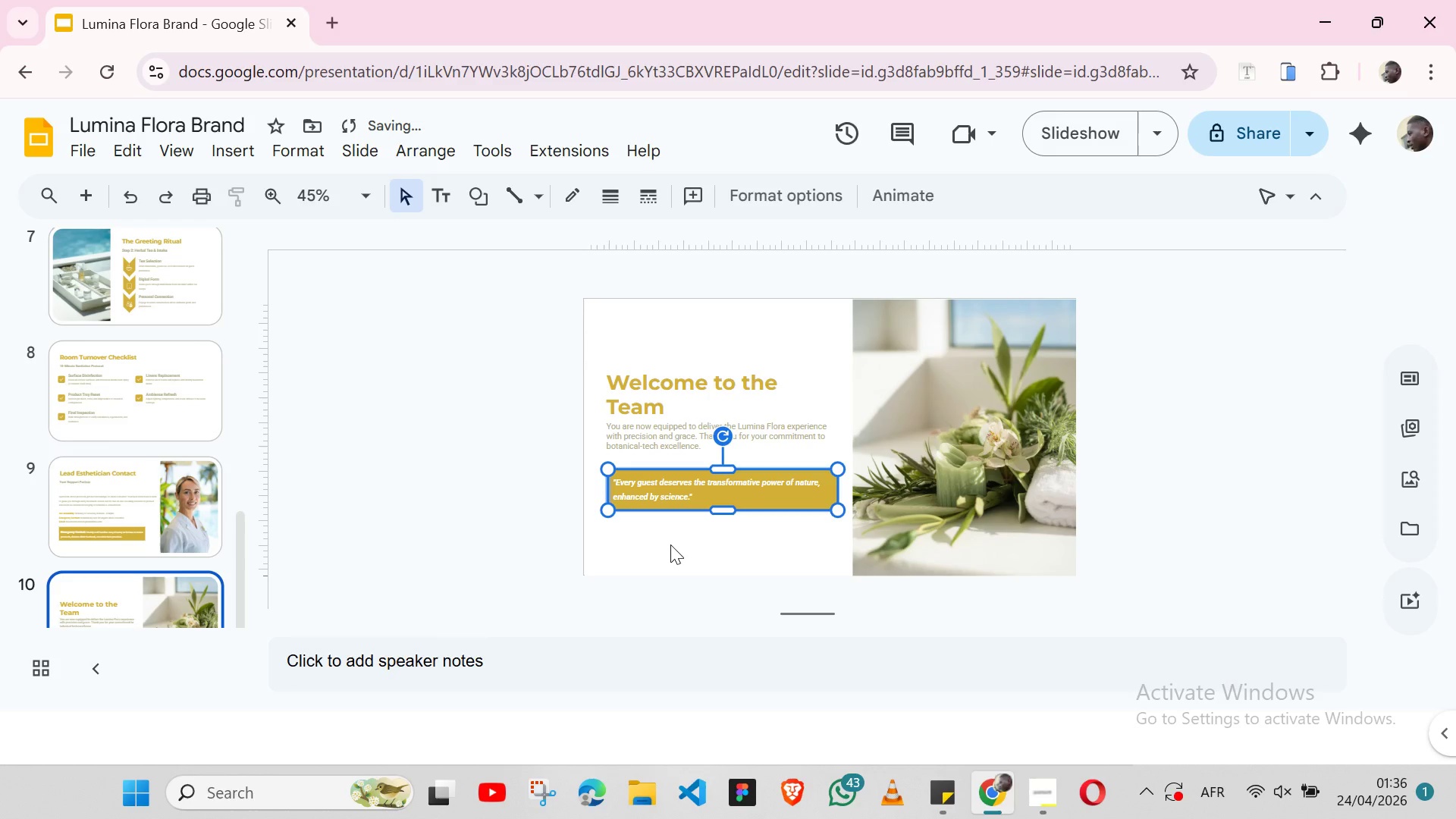 
left_click([670, 544])
 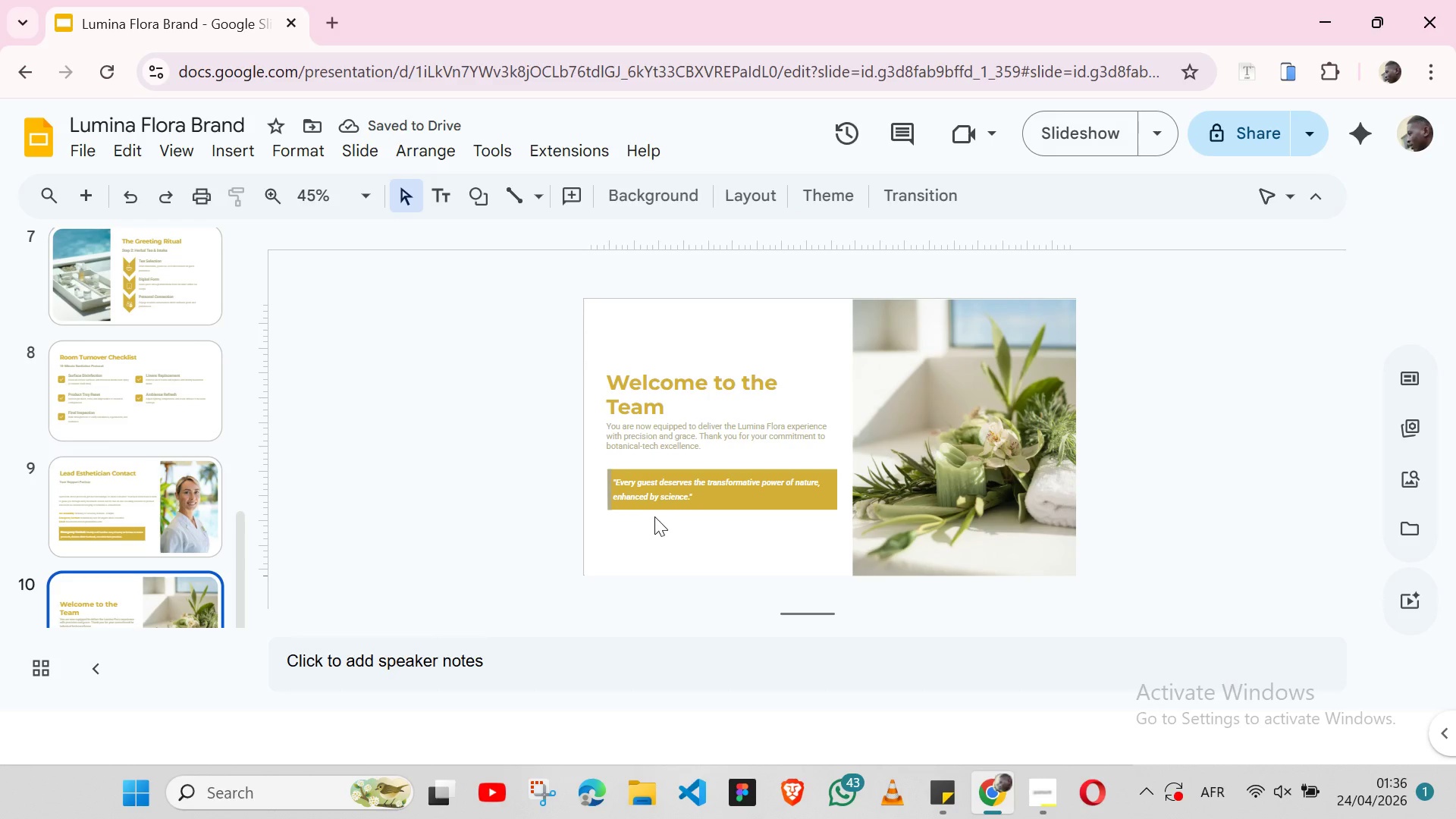 
wait(8.24)
 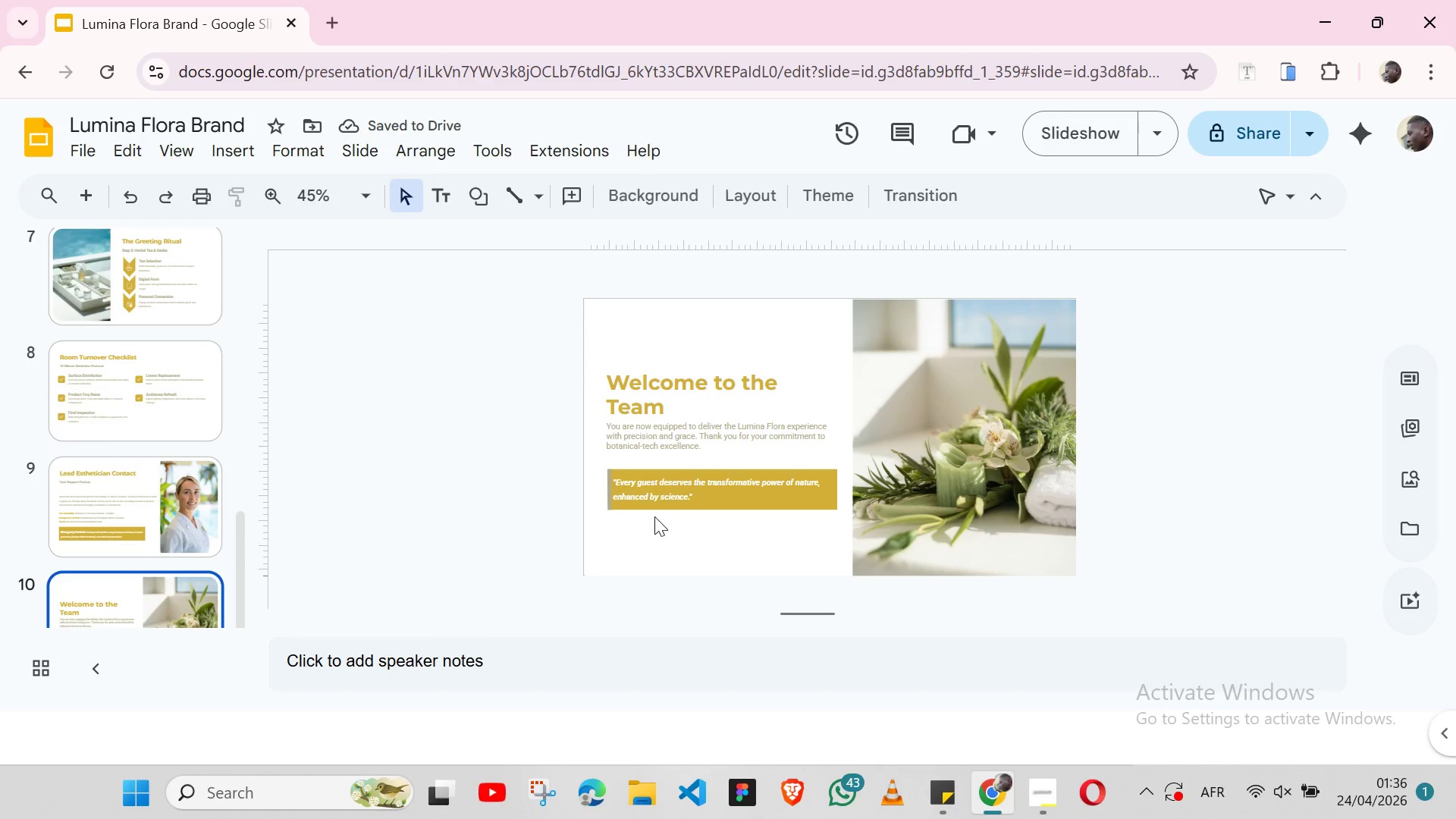 
left_click([620, 511])
 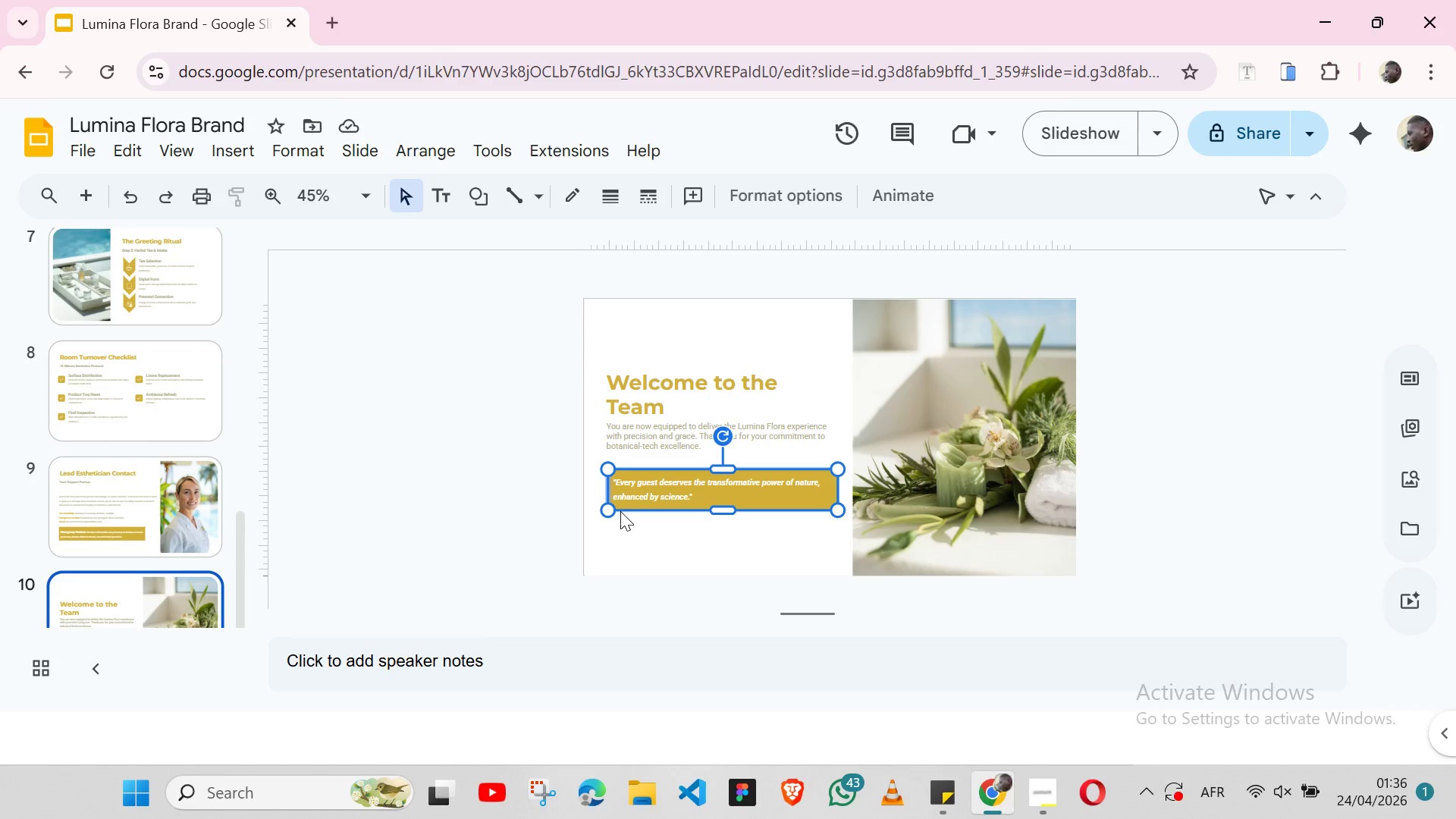 
key(ArrowLeft)
 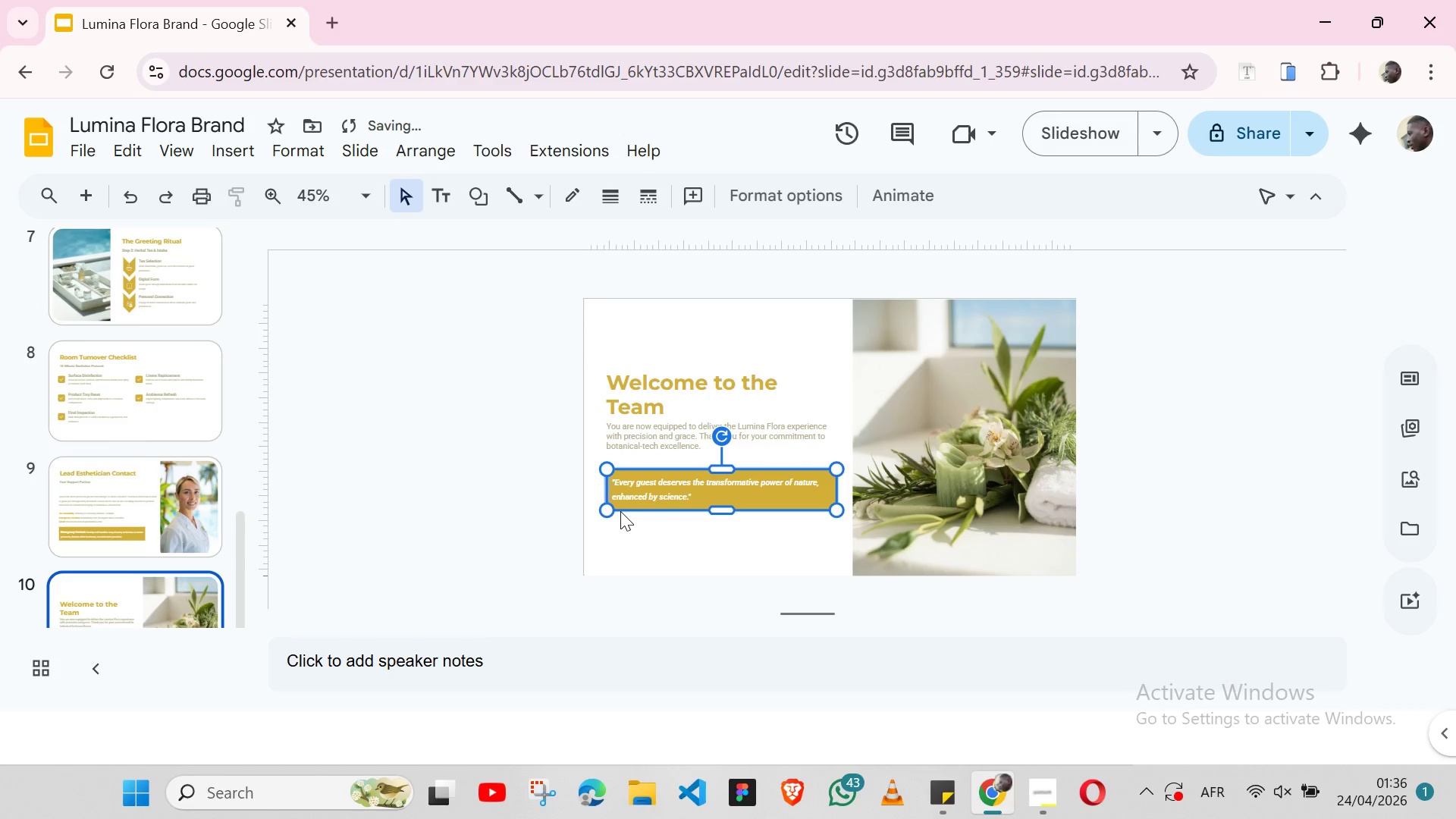 
key(ArrowLeft)
 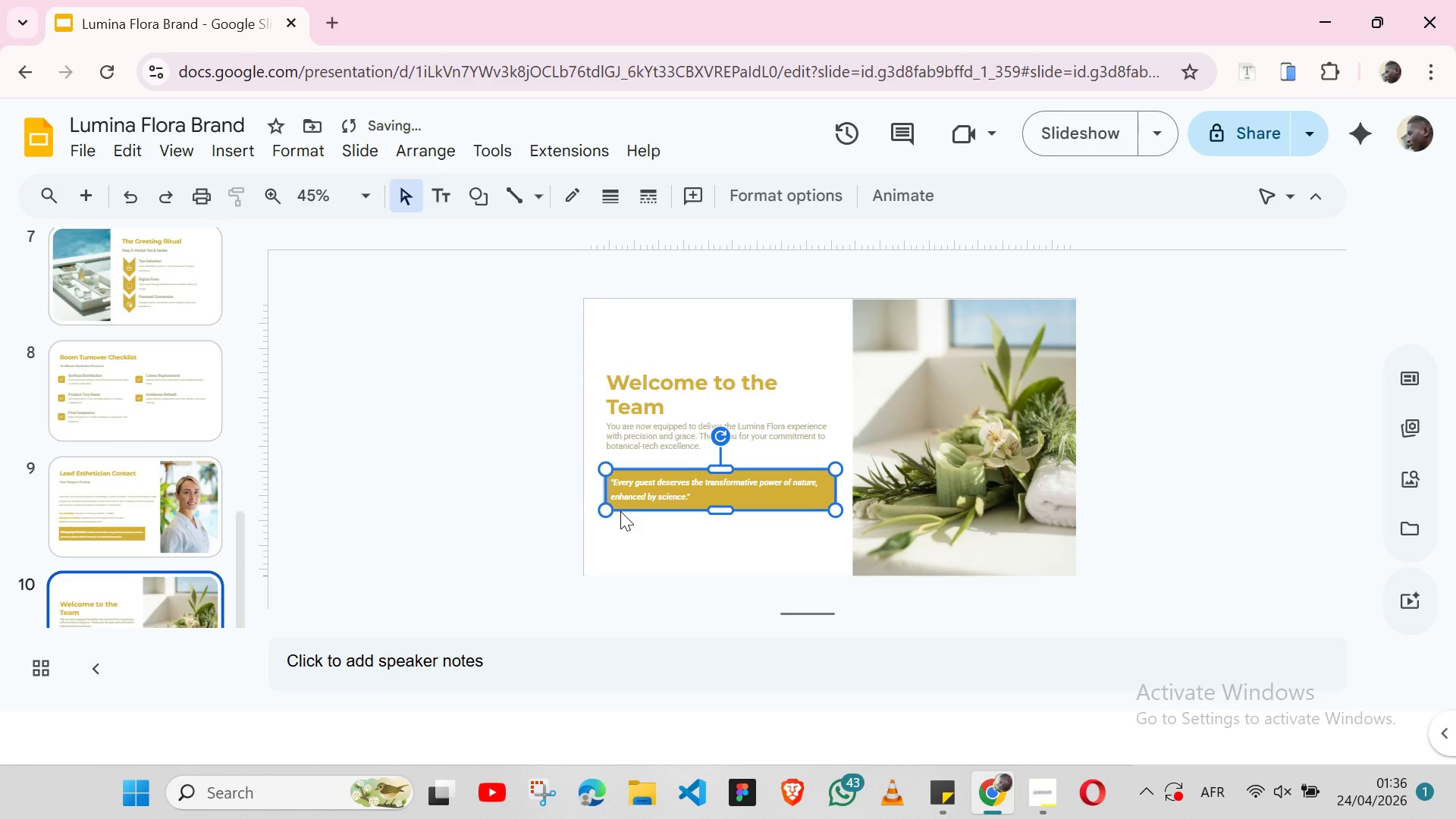 
key(ArrowRight)
 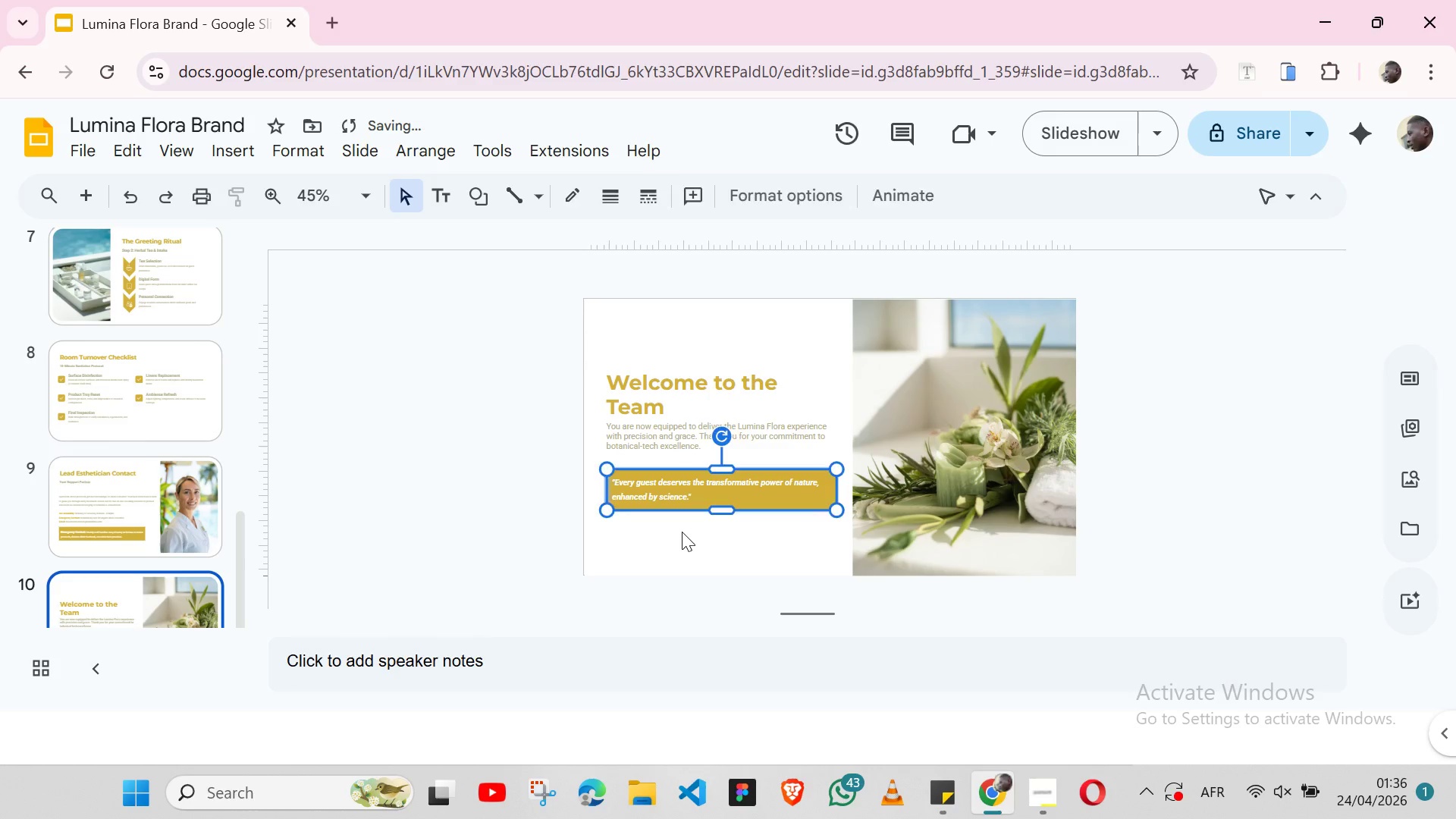 
left_click([682, 532])
 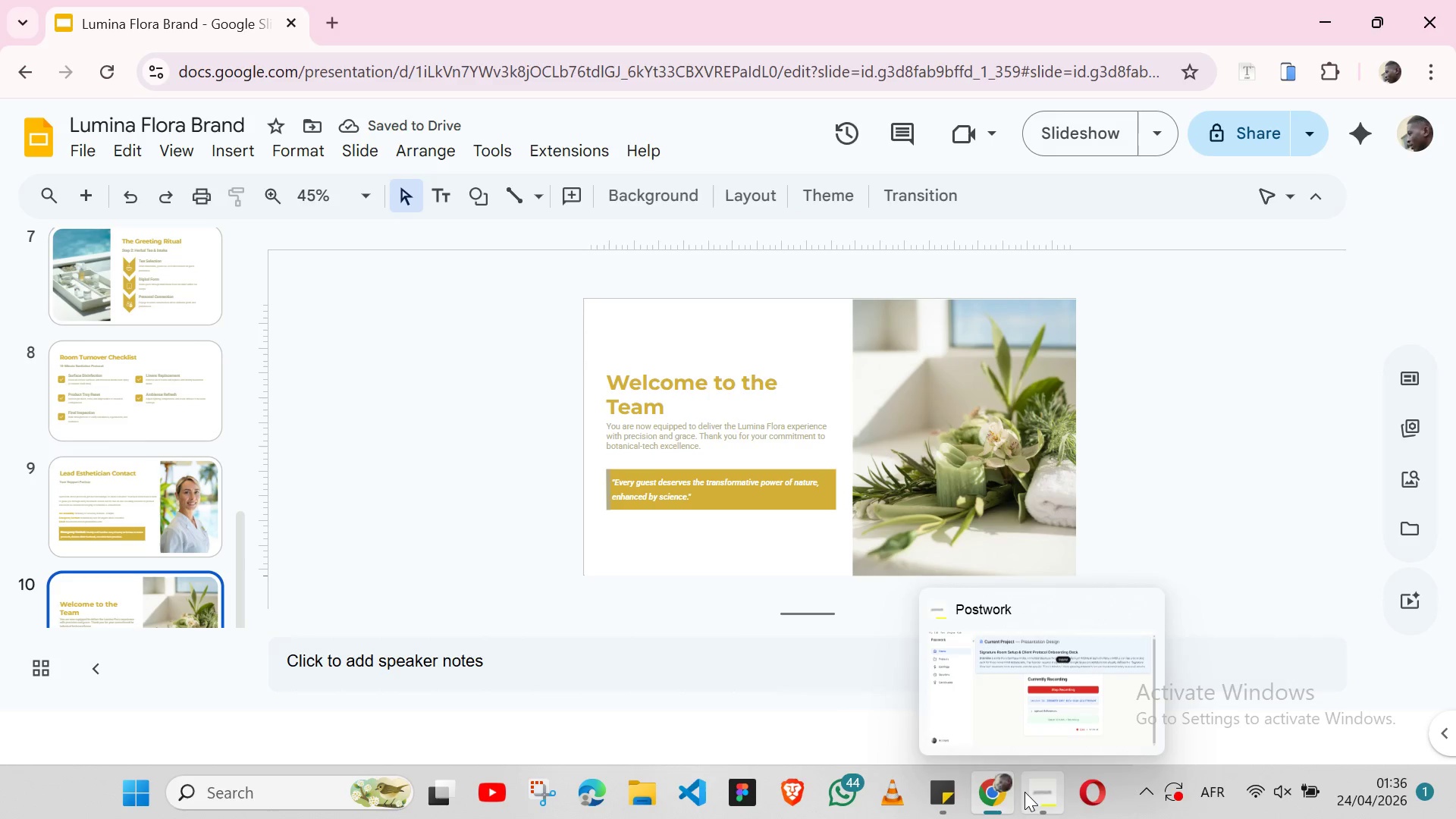 
left_click([1025, 792])